 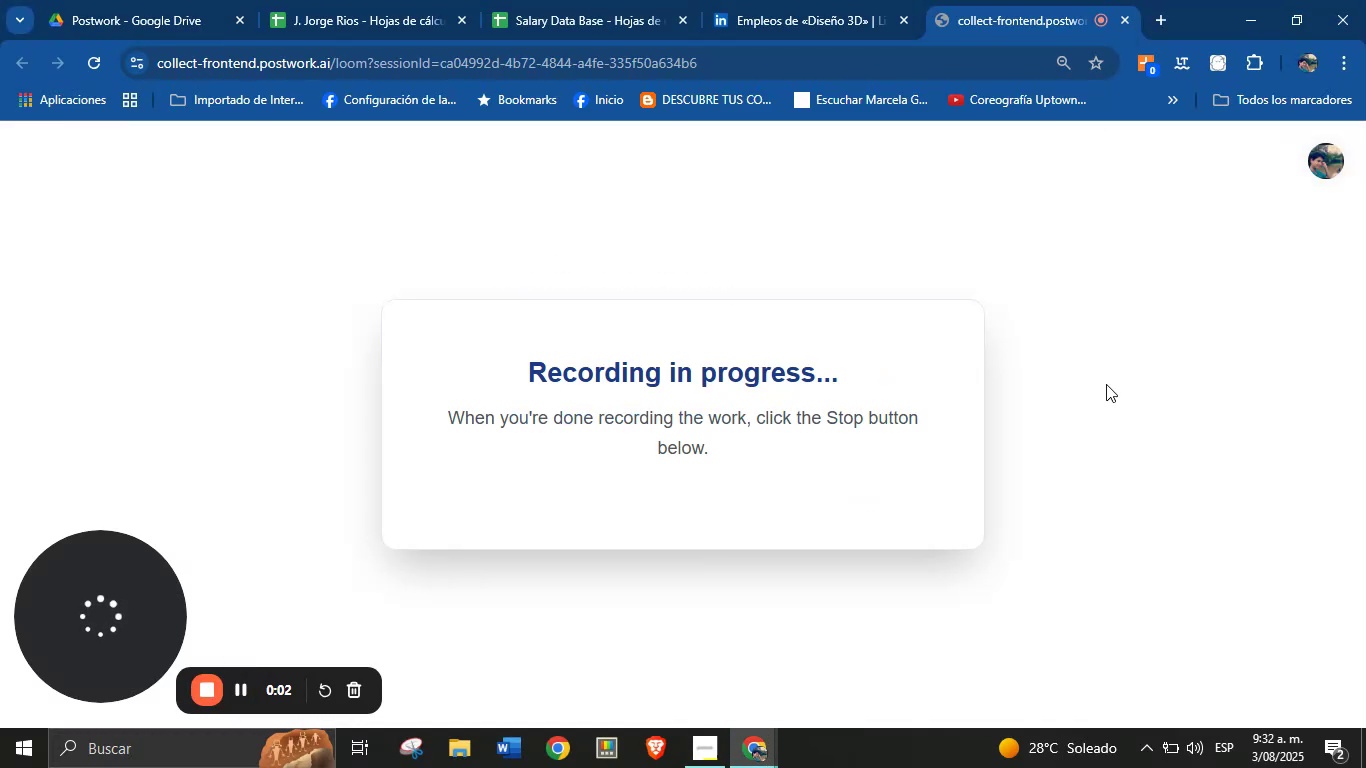 
left_click([784, 0])
 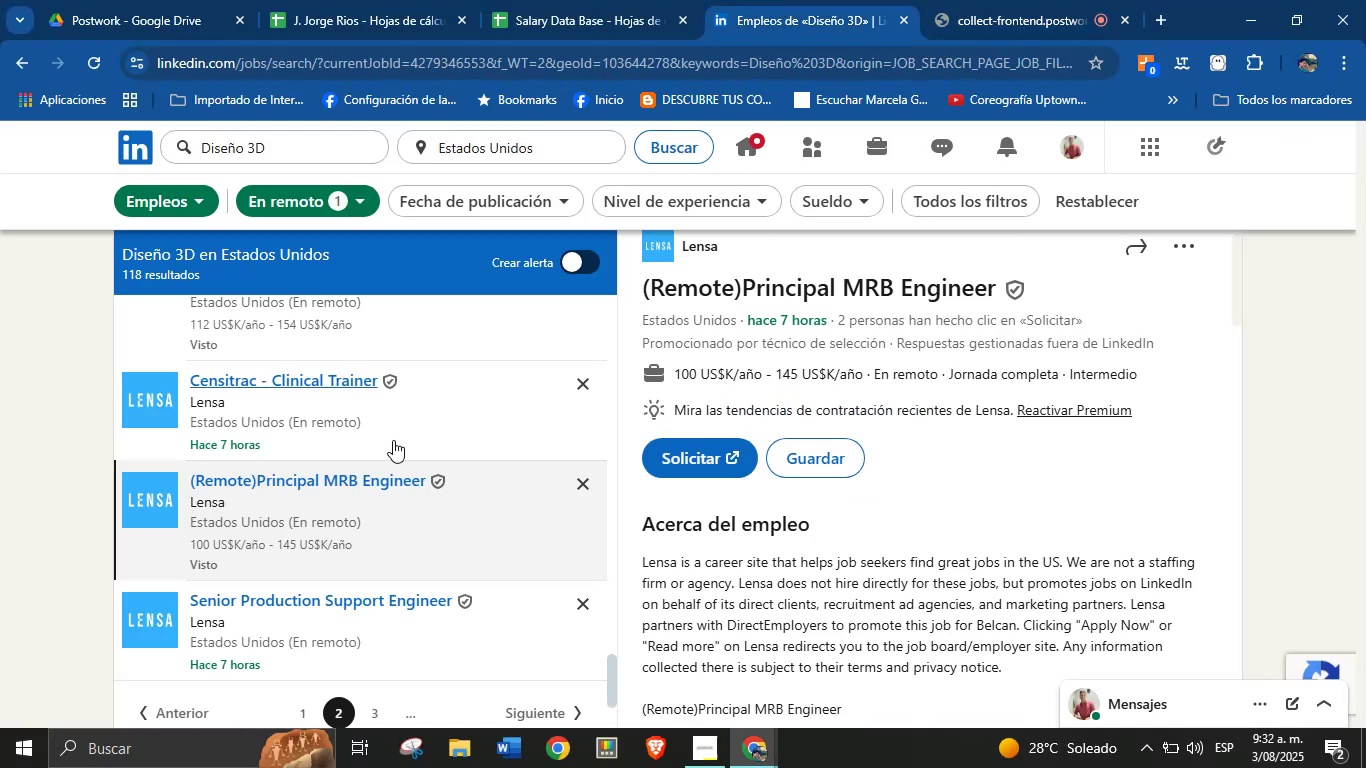 
scroll: coordinate [502, 448], scroll_direction: down, amount: 1.0
 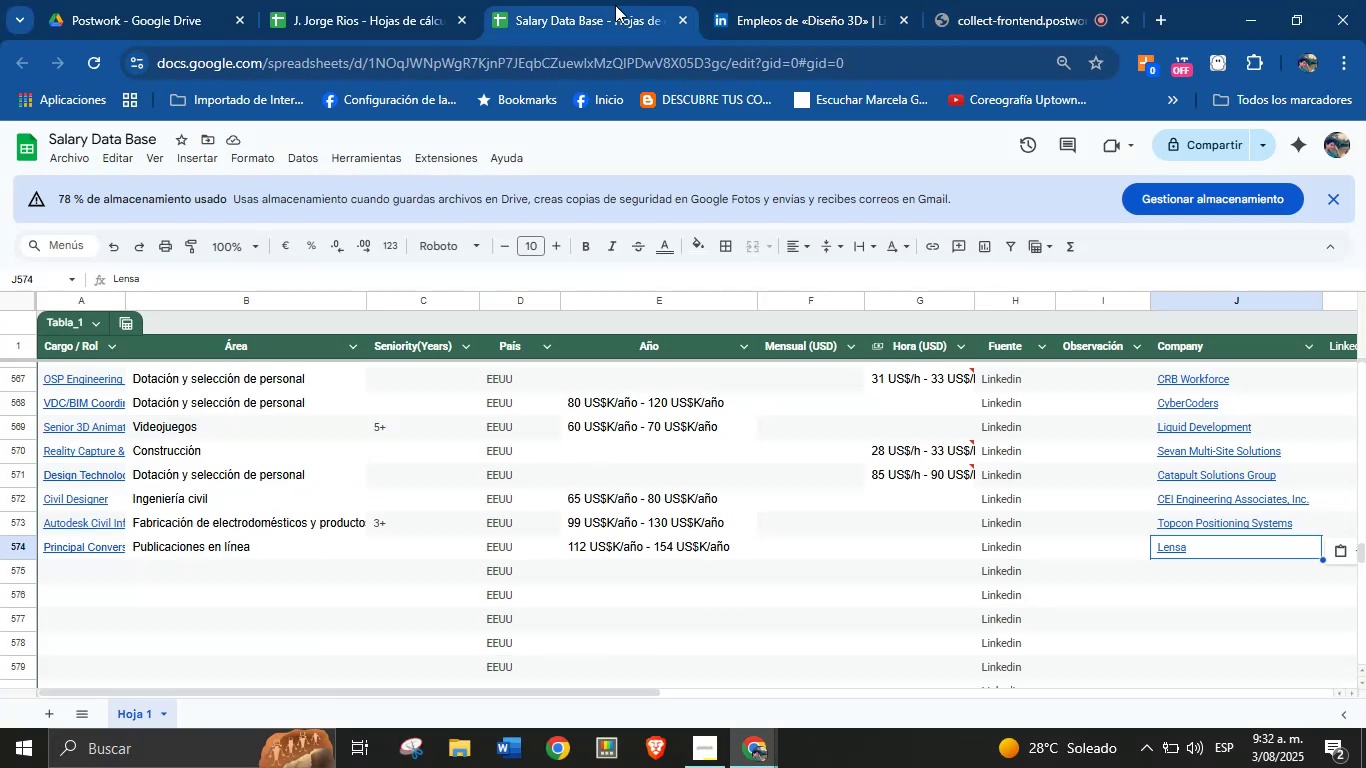 
left_click([743, 0])
 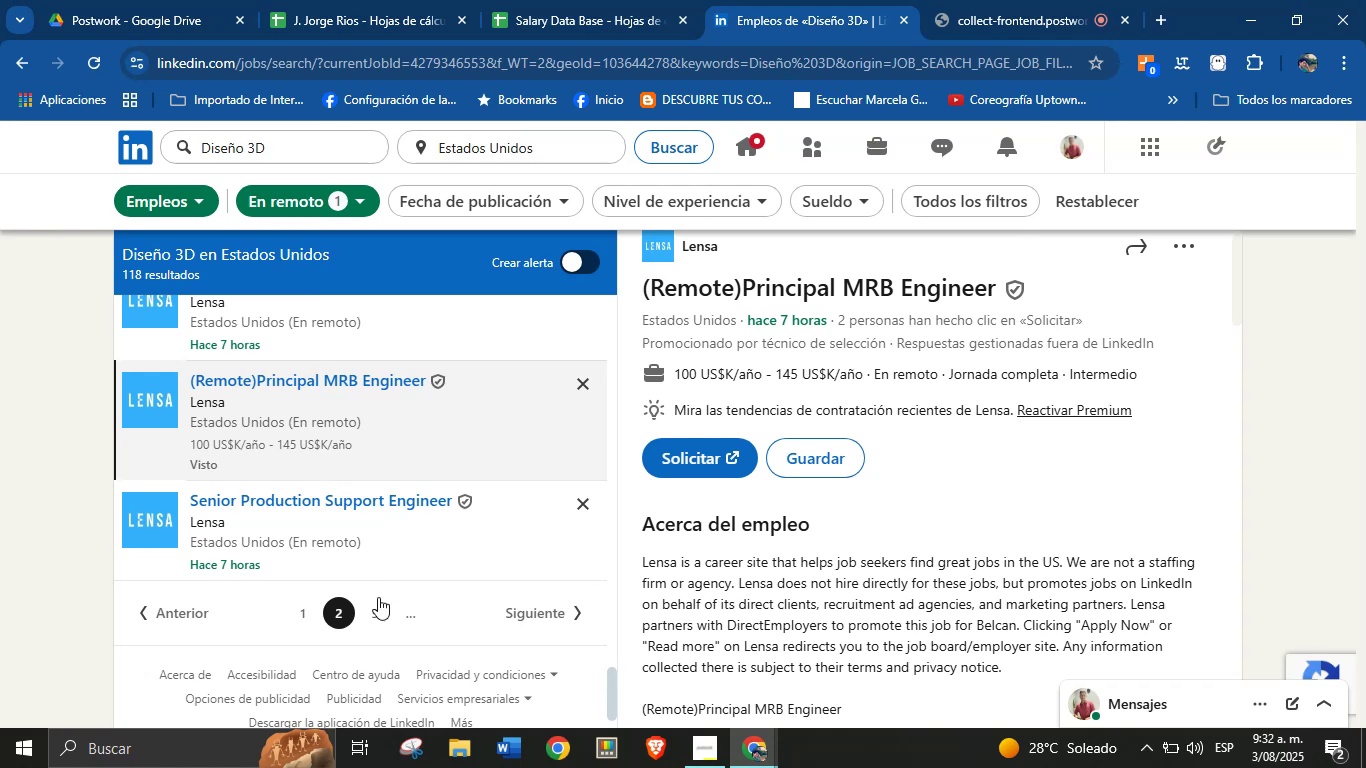 
left_click([374, 608])
 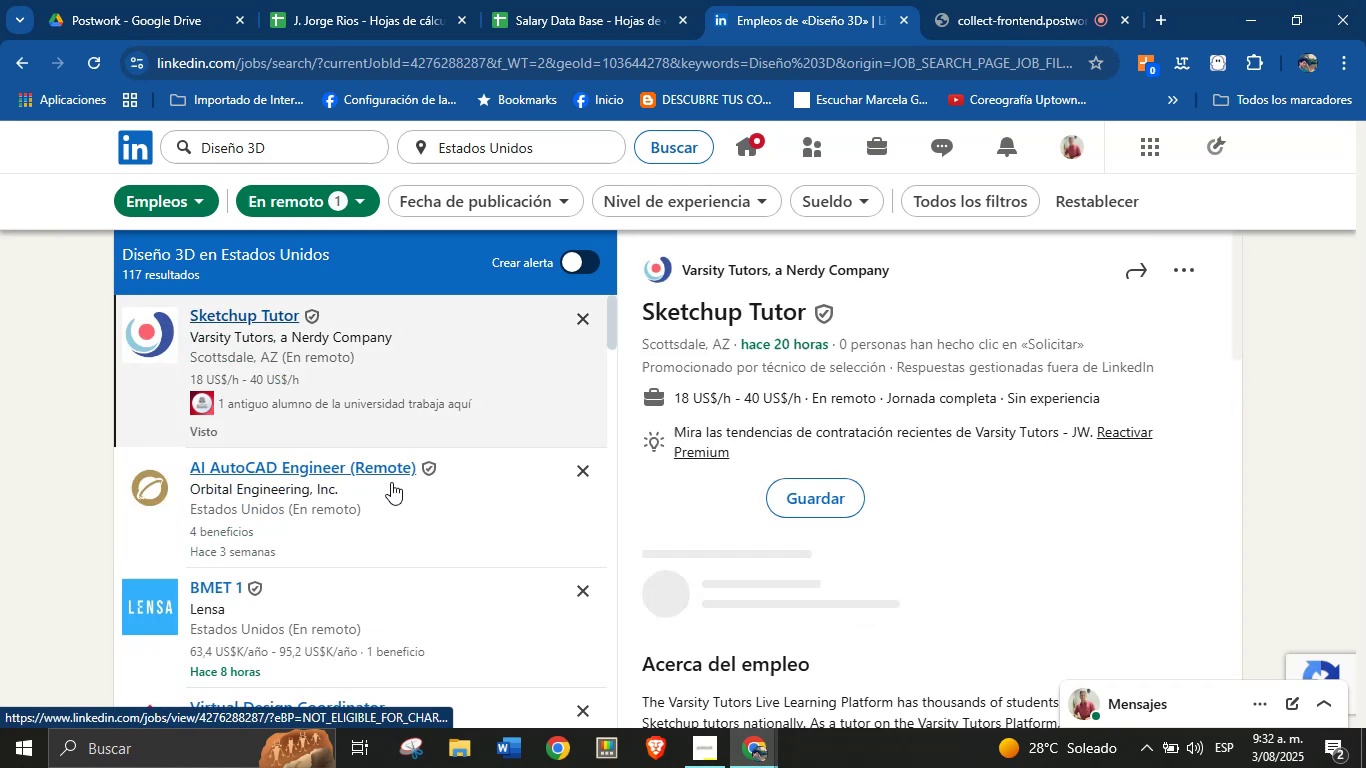 
wait(8.99)
 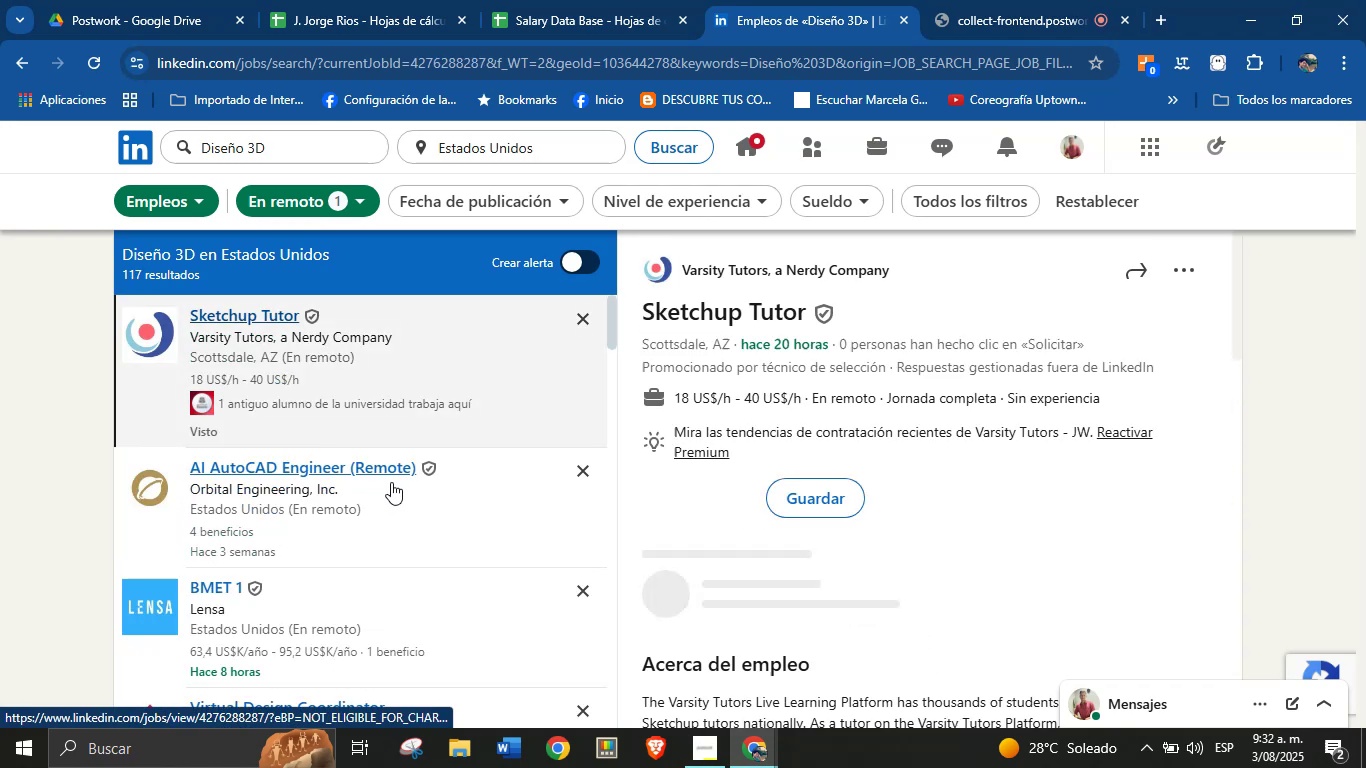 
left_click_drag(start_coordinate=[911, 281], to_coordinate=[688, 279])
 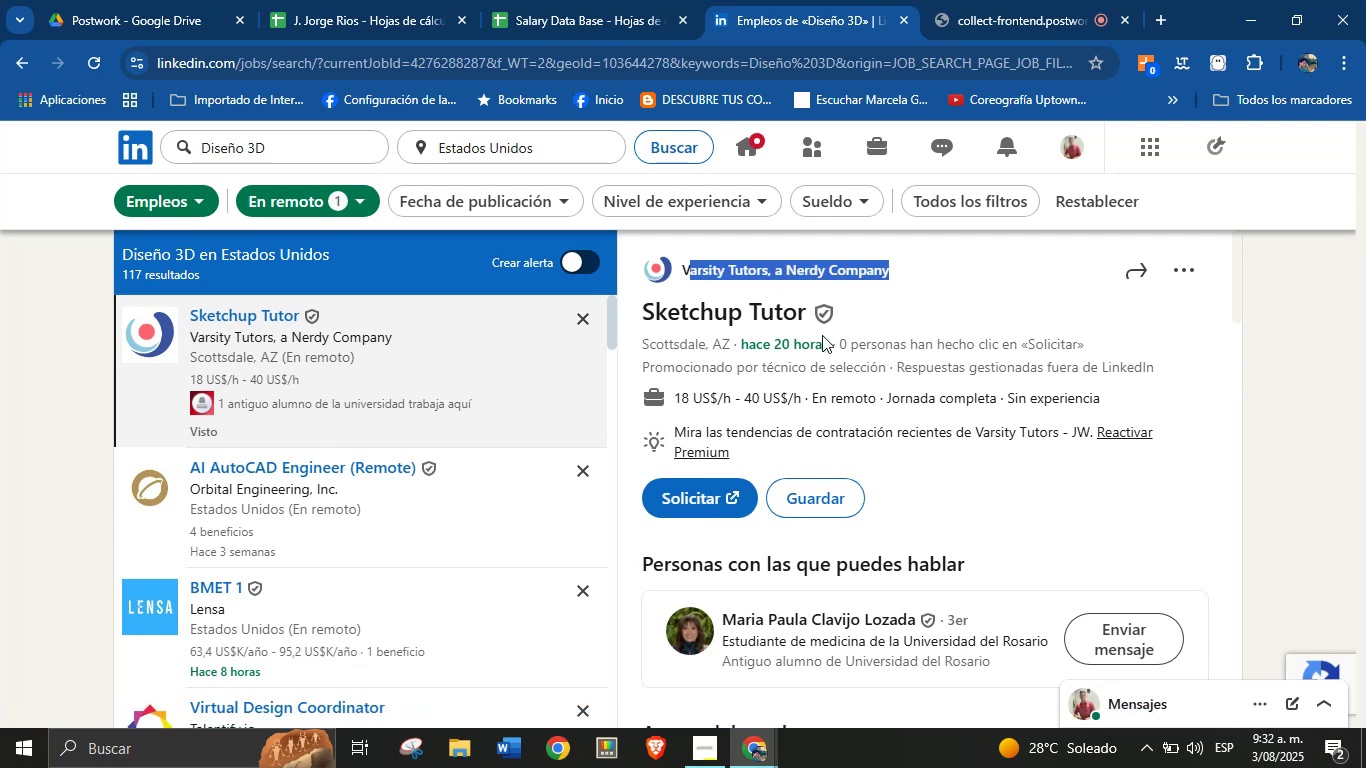 
left_click([889, 356])
 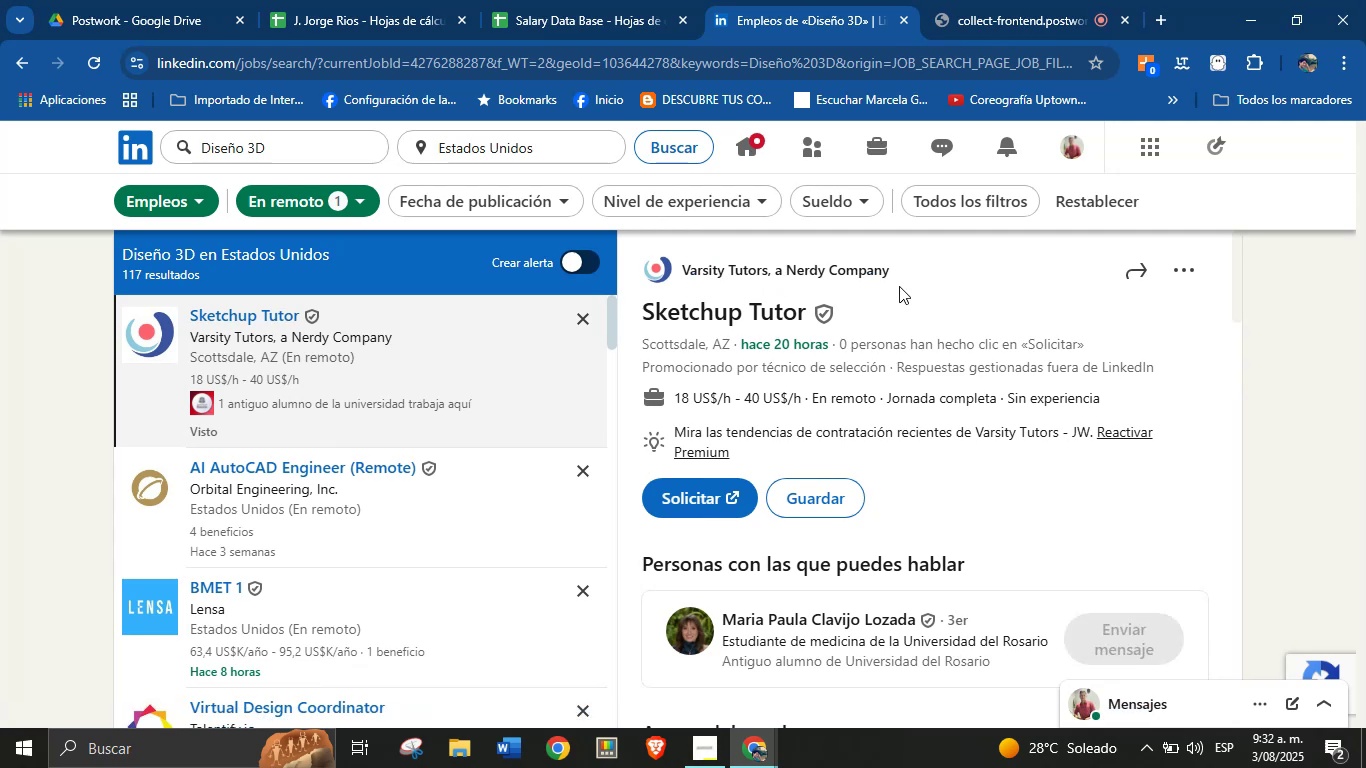 
left_click_drag(start_coordinate=[903, 274], to_coordinate=[687, 273])
 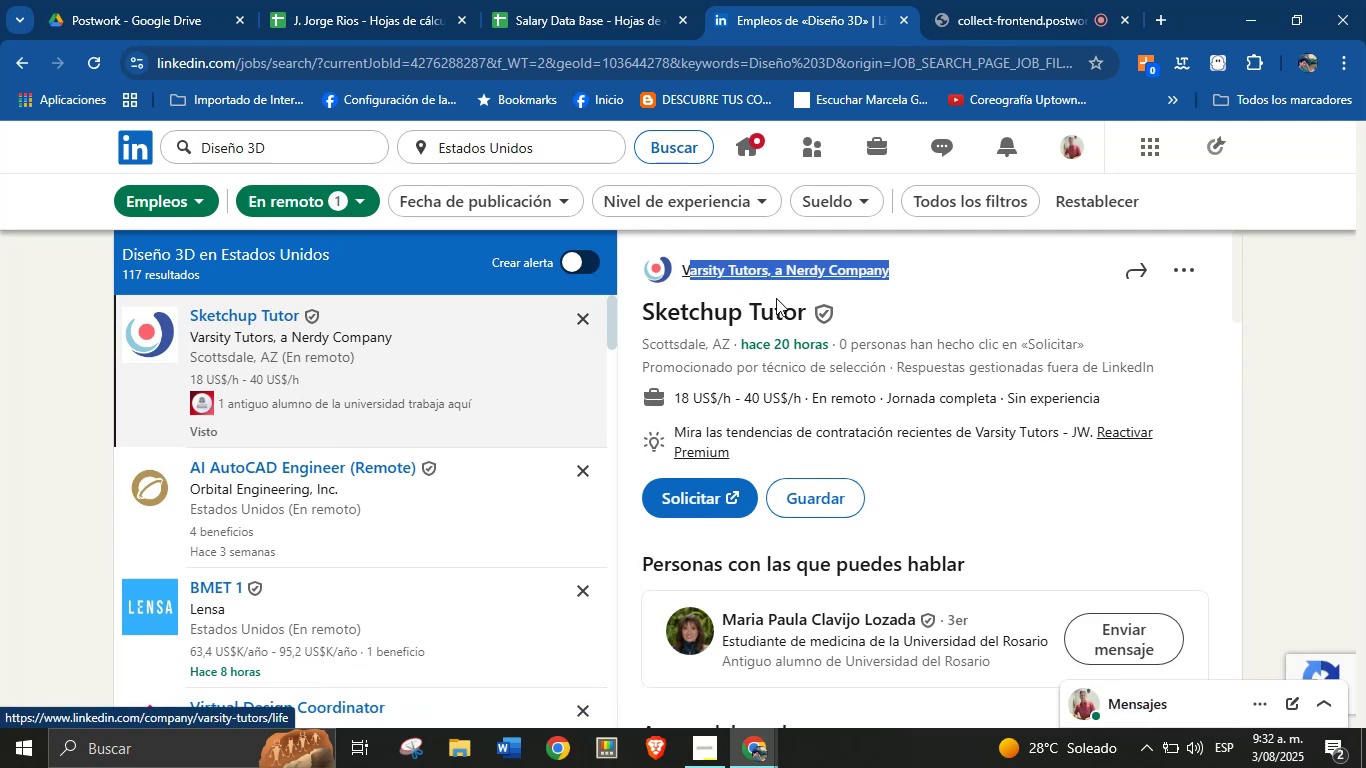 
left_click([938, 357])
 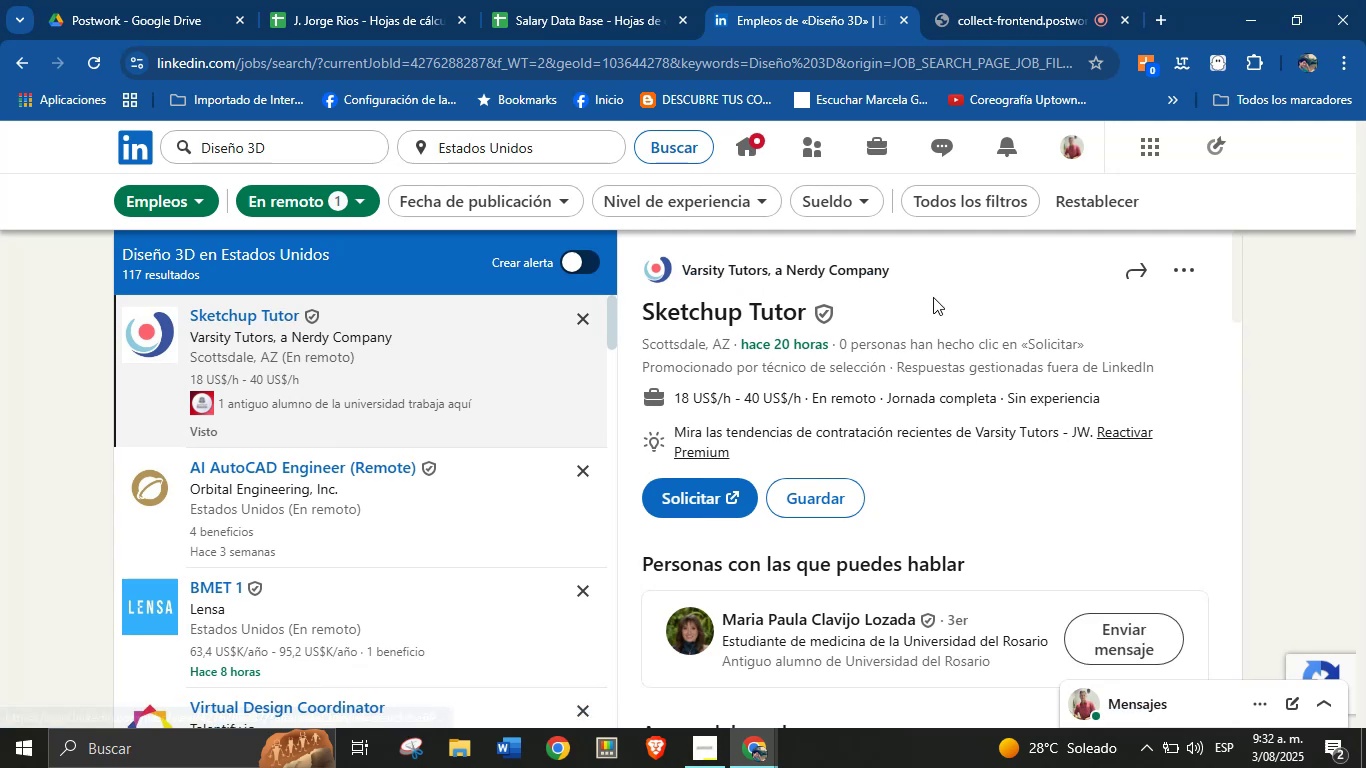 
left_click_drag(start_coordinate=[923, 281], to_coordinate=[677, 274])
 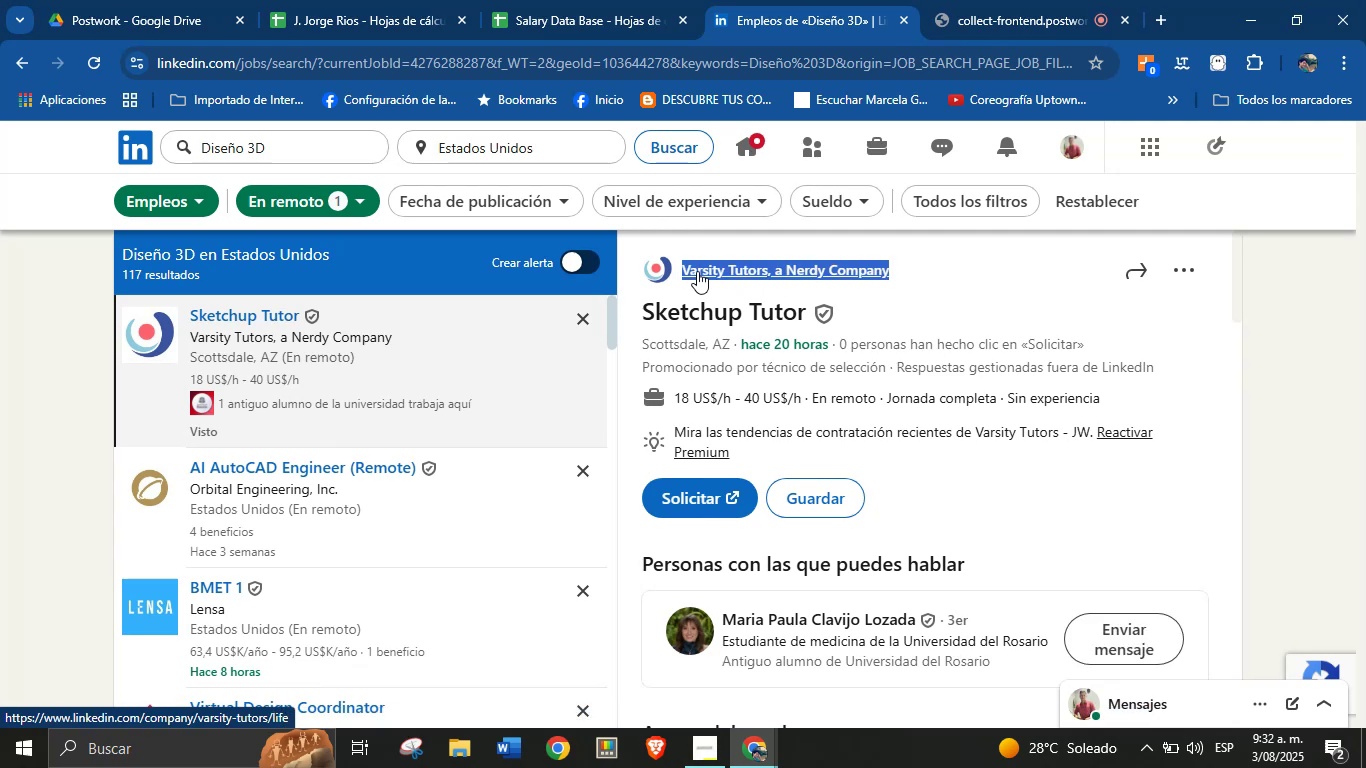 
key(Alt+AltLeft)
 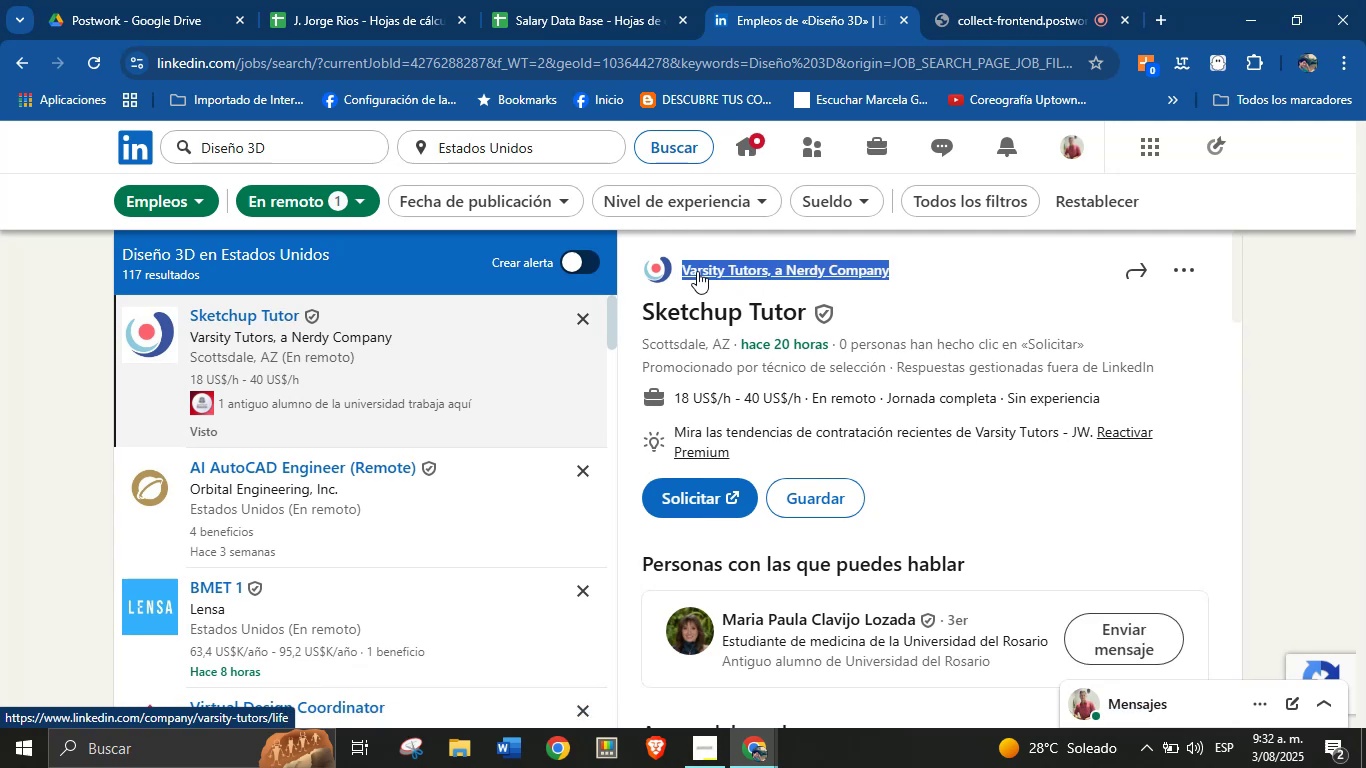 
key(Alt+Control+ControlLeft)
 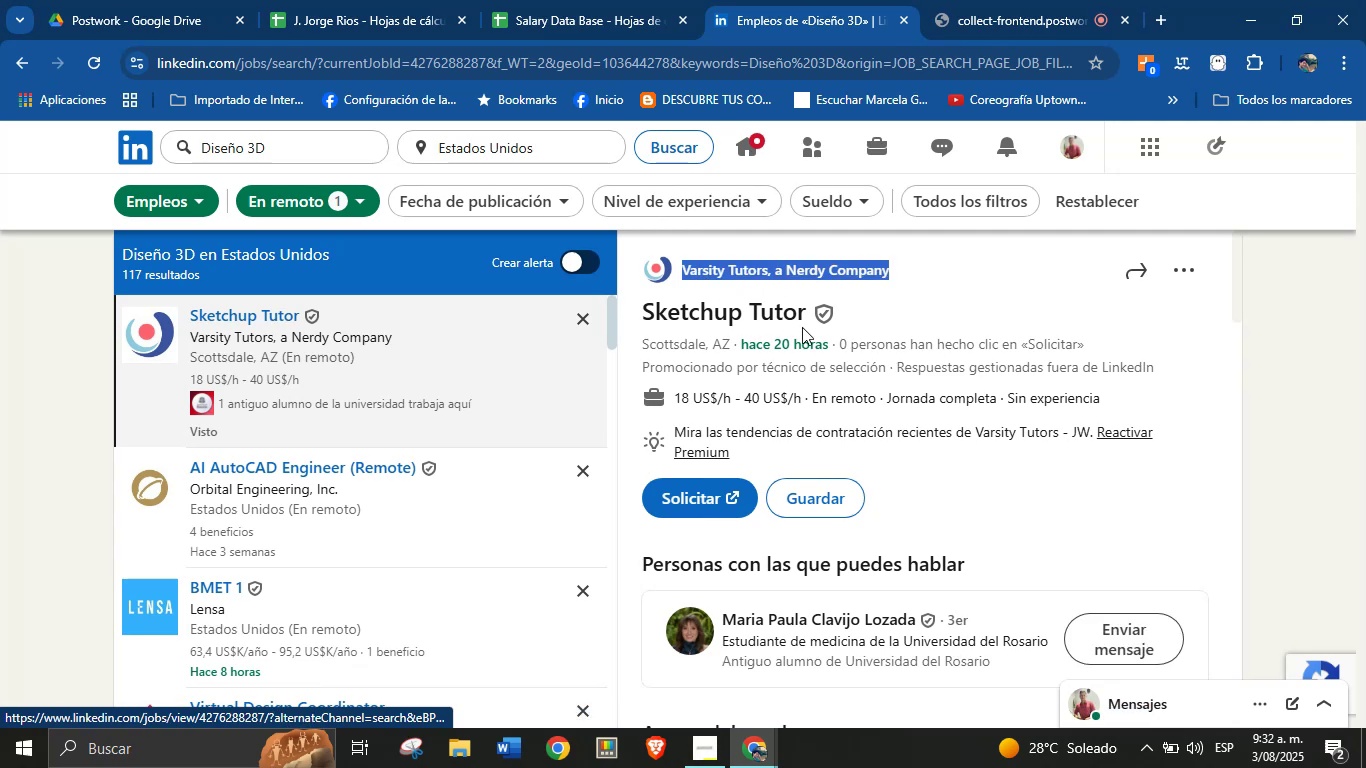 
key(Alt+Control+C)
 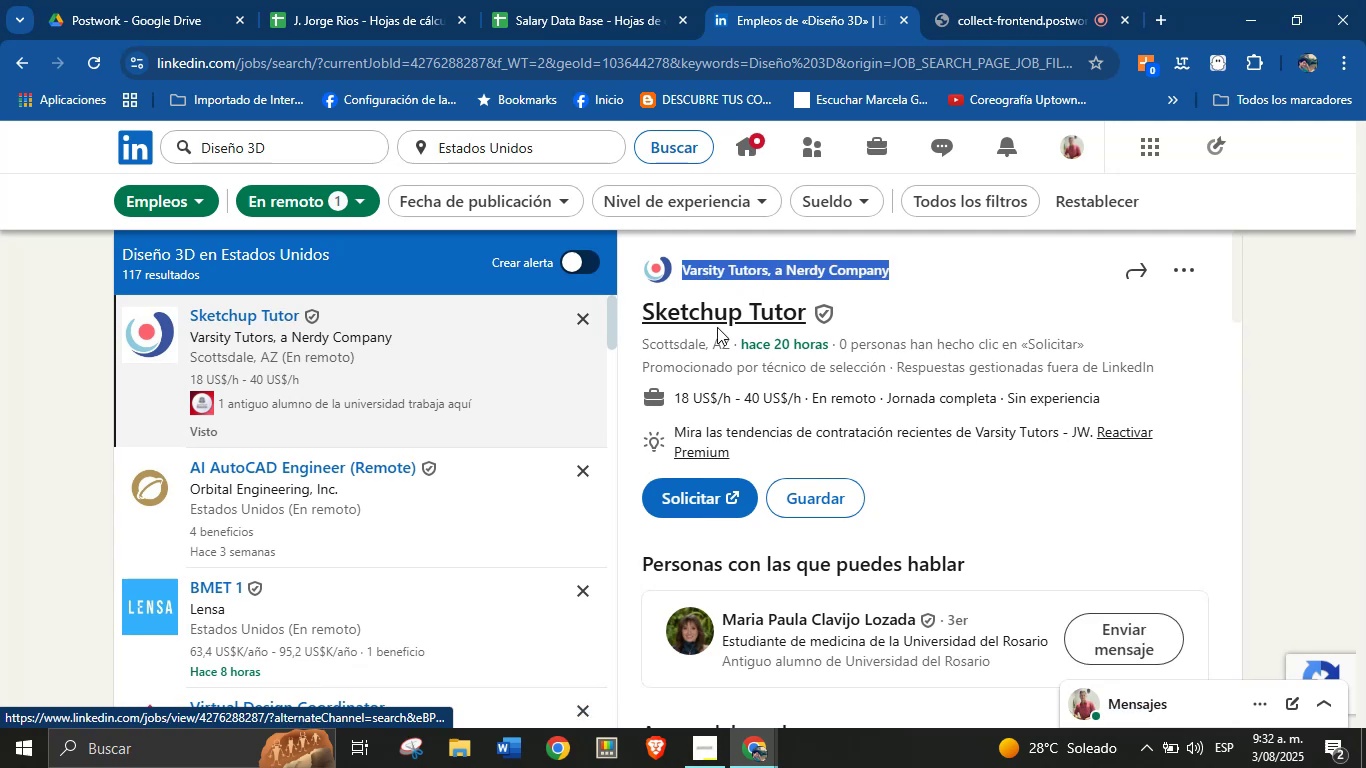 
left_click_drag(start_coordinate=[810, 322], to_coordinate=[647, 318])
 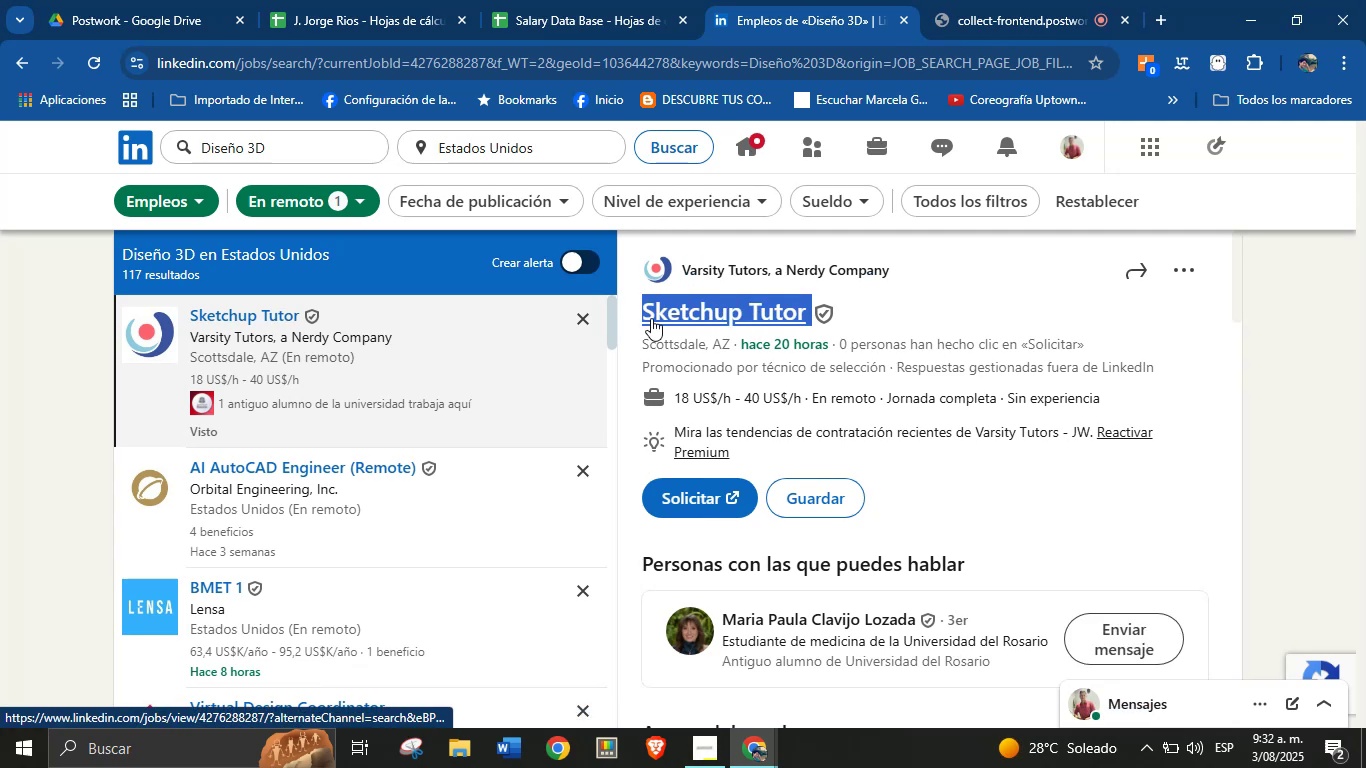 
key(Alt+Control+ControlLeft)
 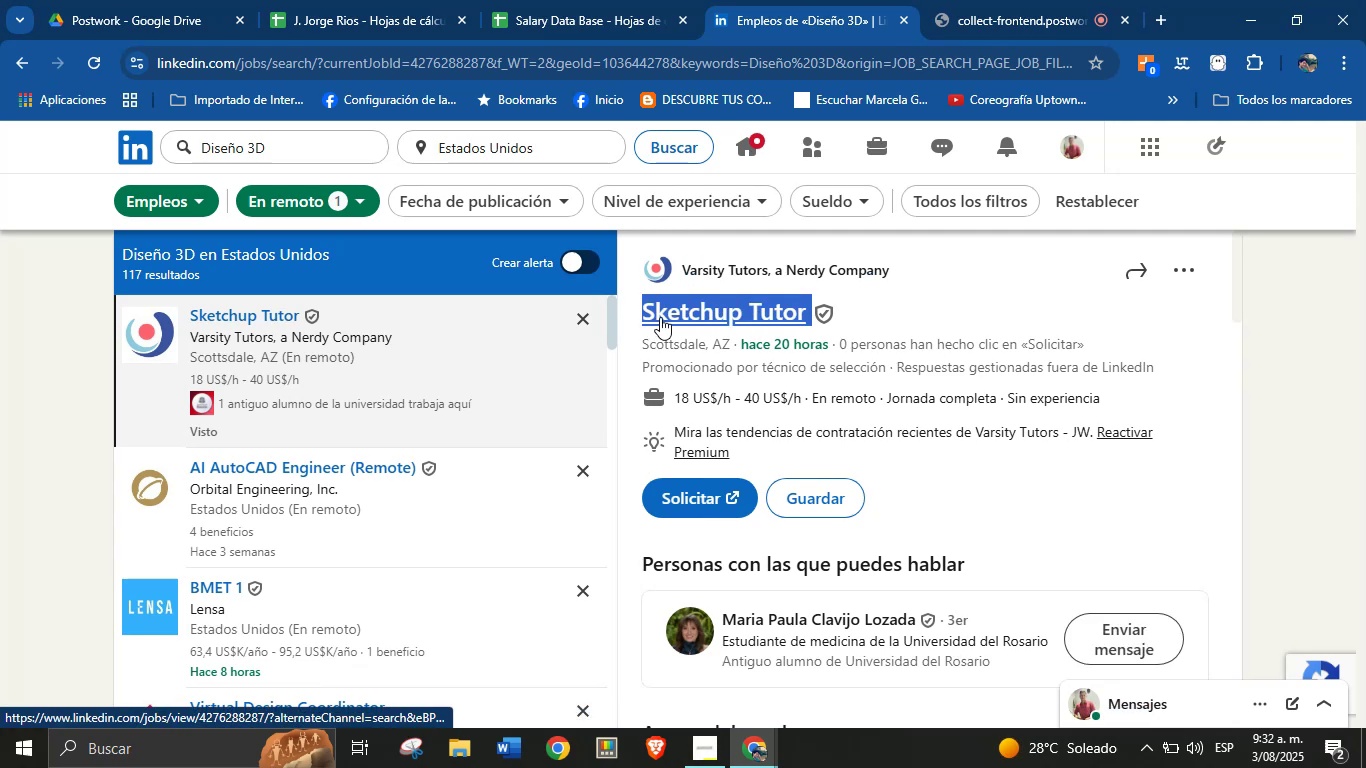 
key(Alt+AltLeft)
 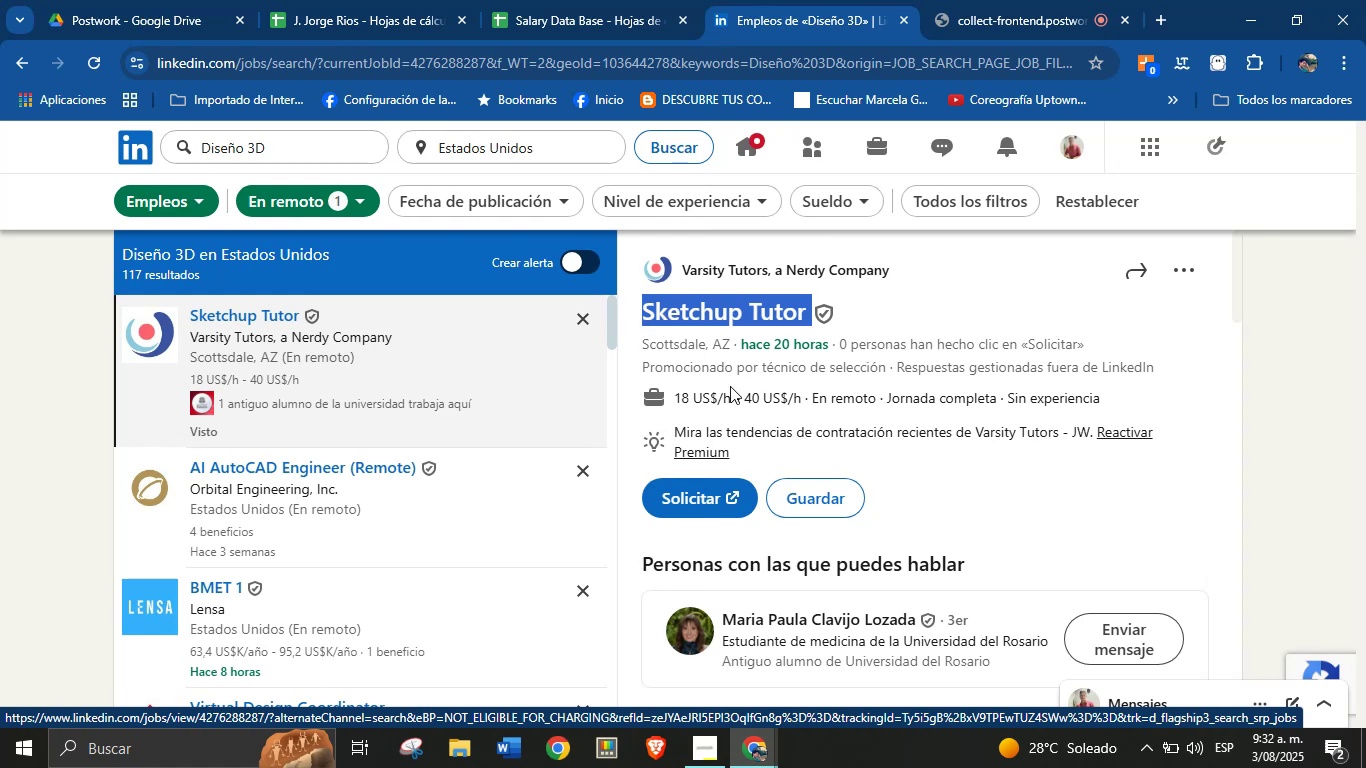 
key(Alt+Control+C)
 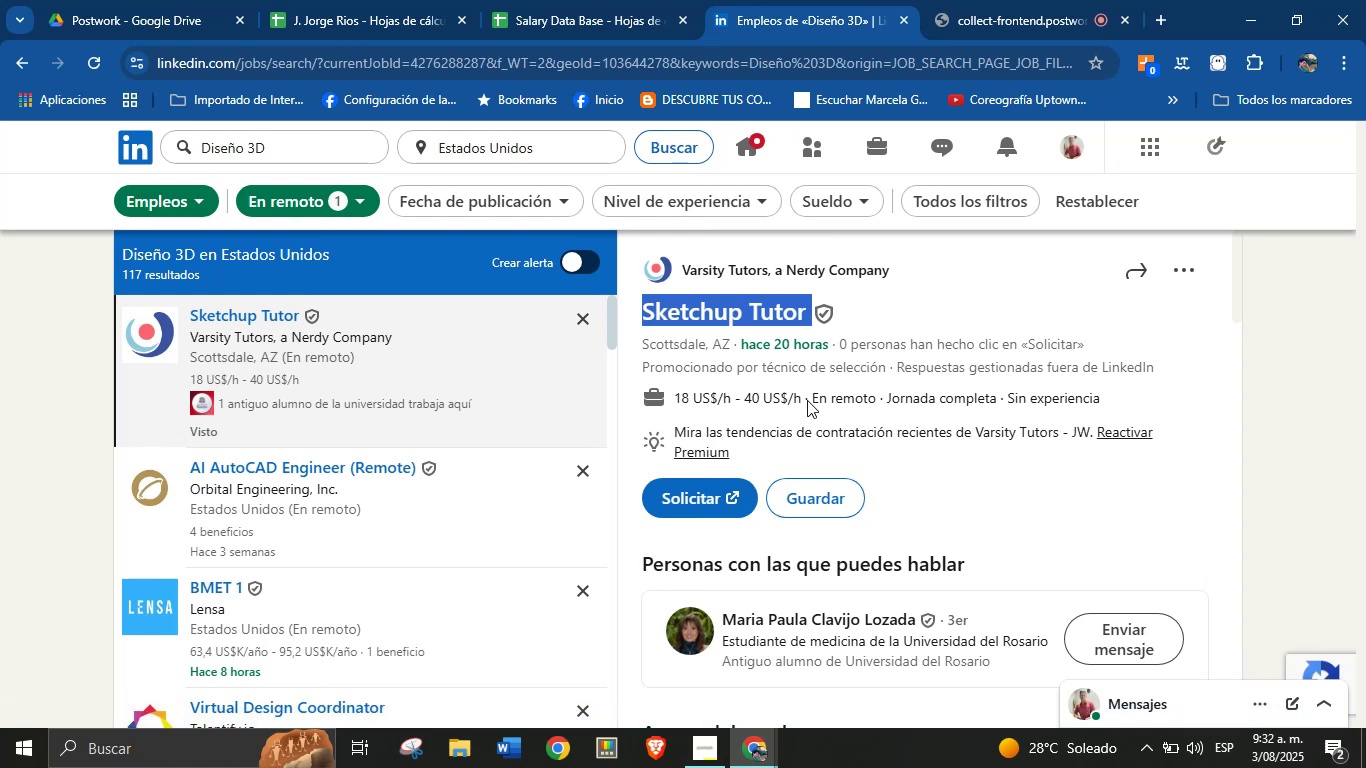 
left_click_drag(start_coordinate=[802, 400], to_coordinate=[676, 397])
 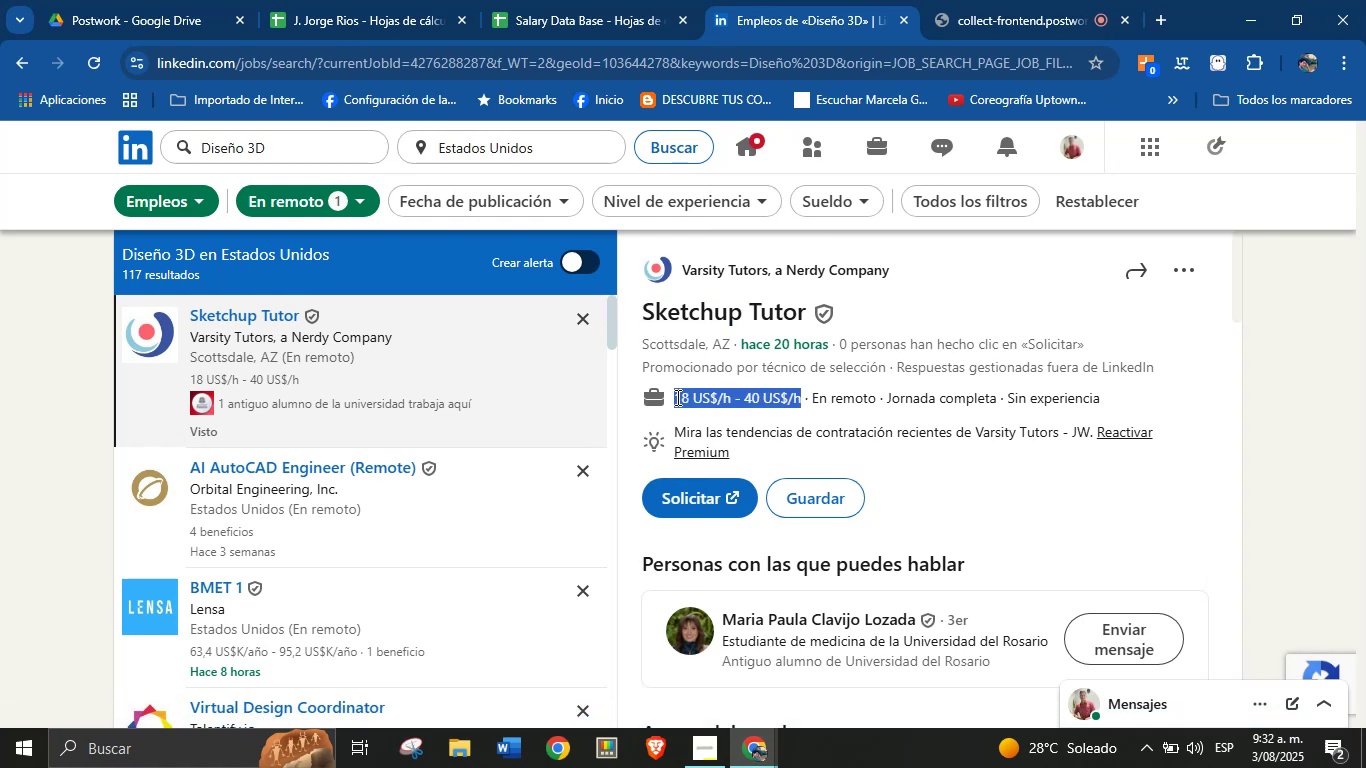 
key(Alt+AltLeft)
 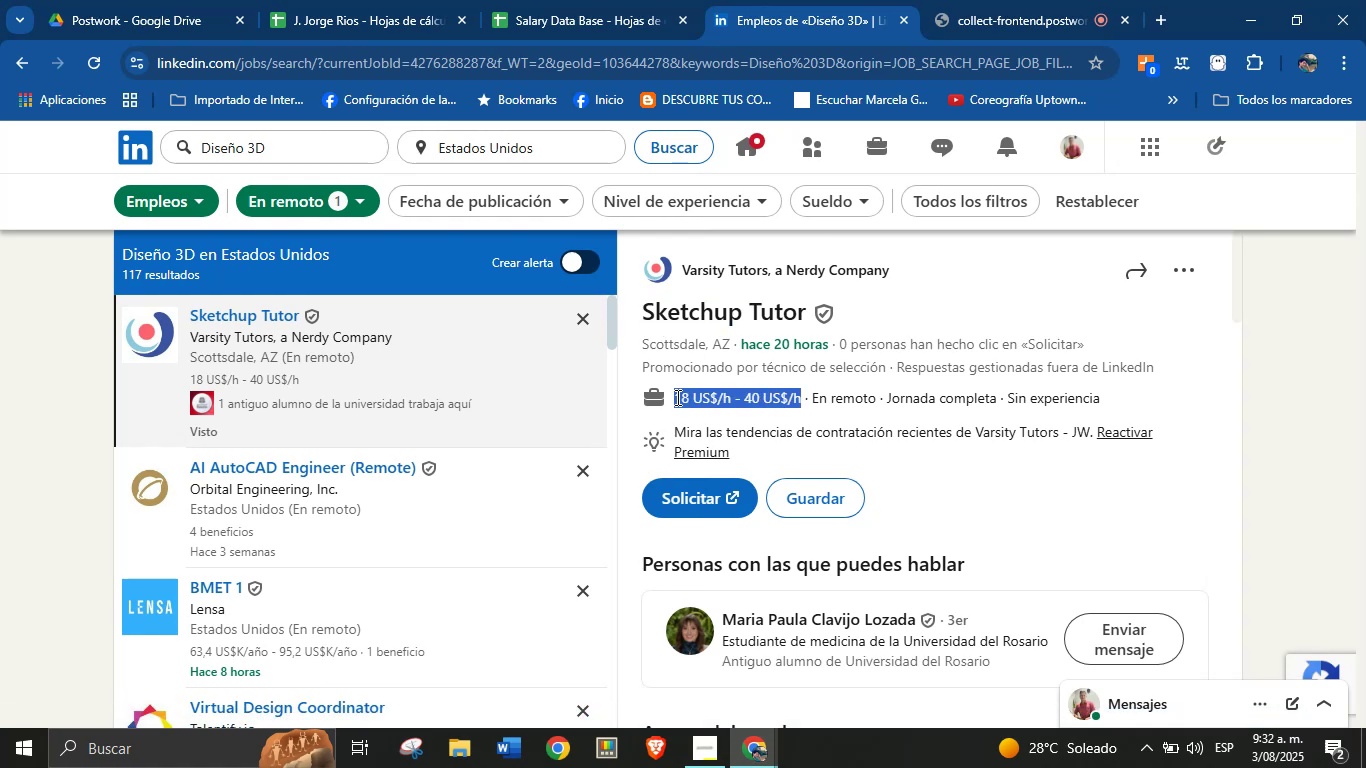 
key(Alt+Control+ControlLeft)
 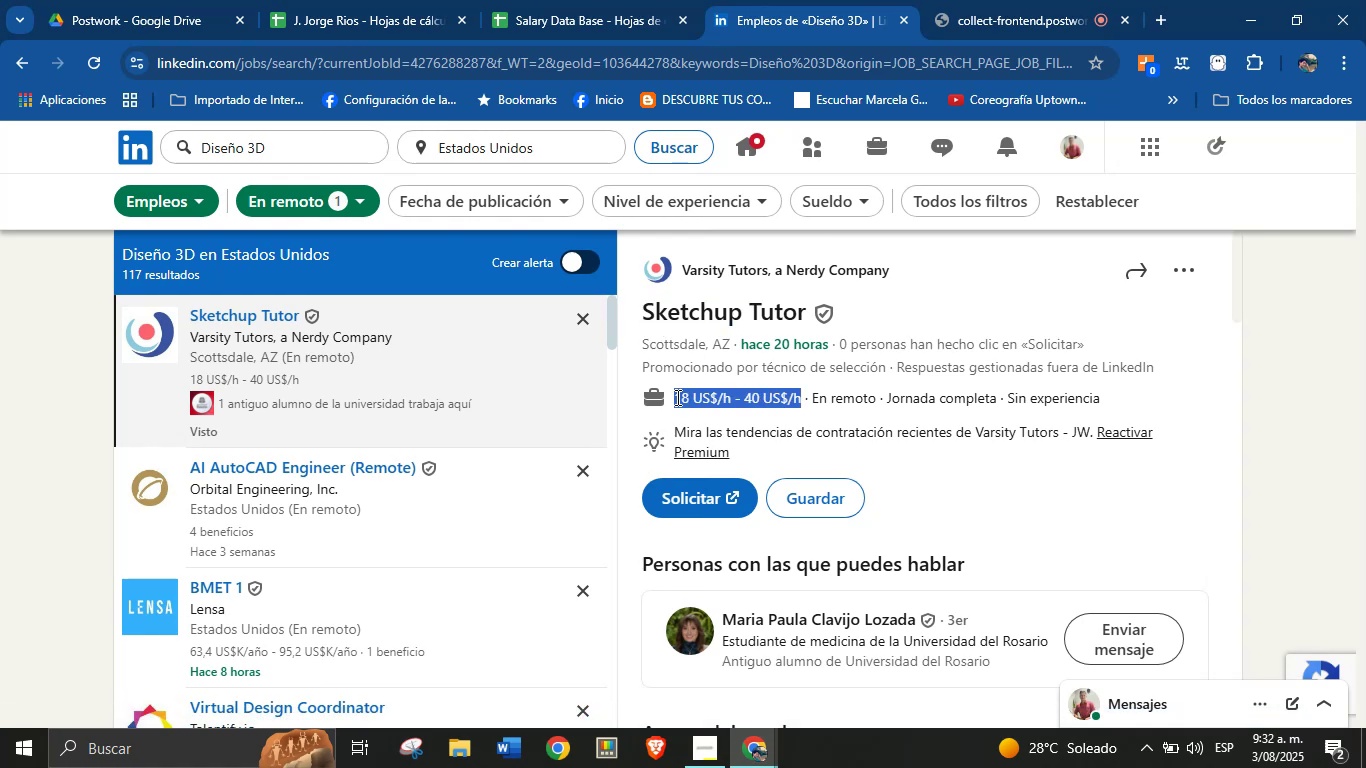 
key(Alt+Control+C)
 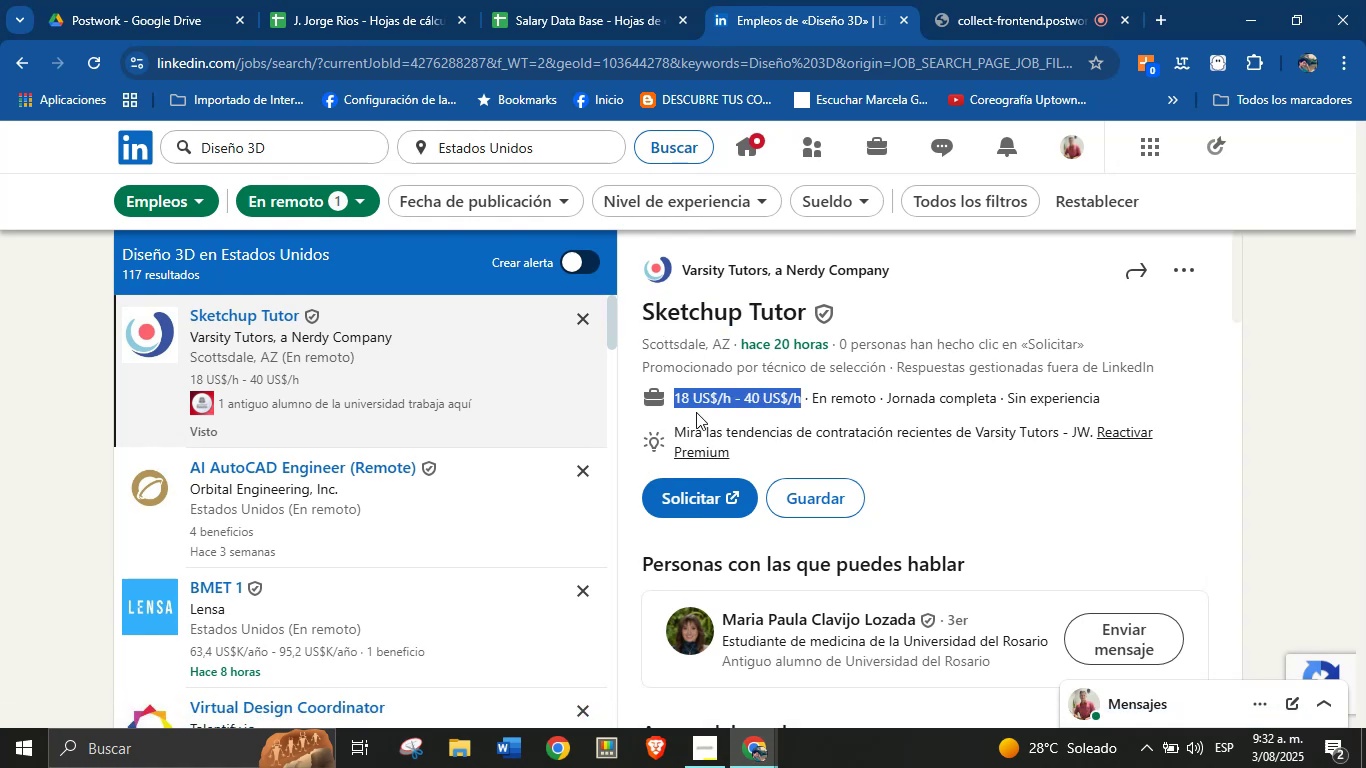 
scroll: coordinate [778, 561], scroll_direction: down, amount: 30.0
 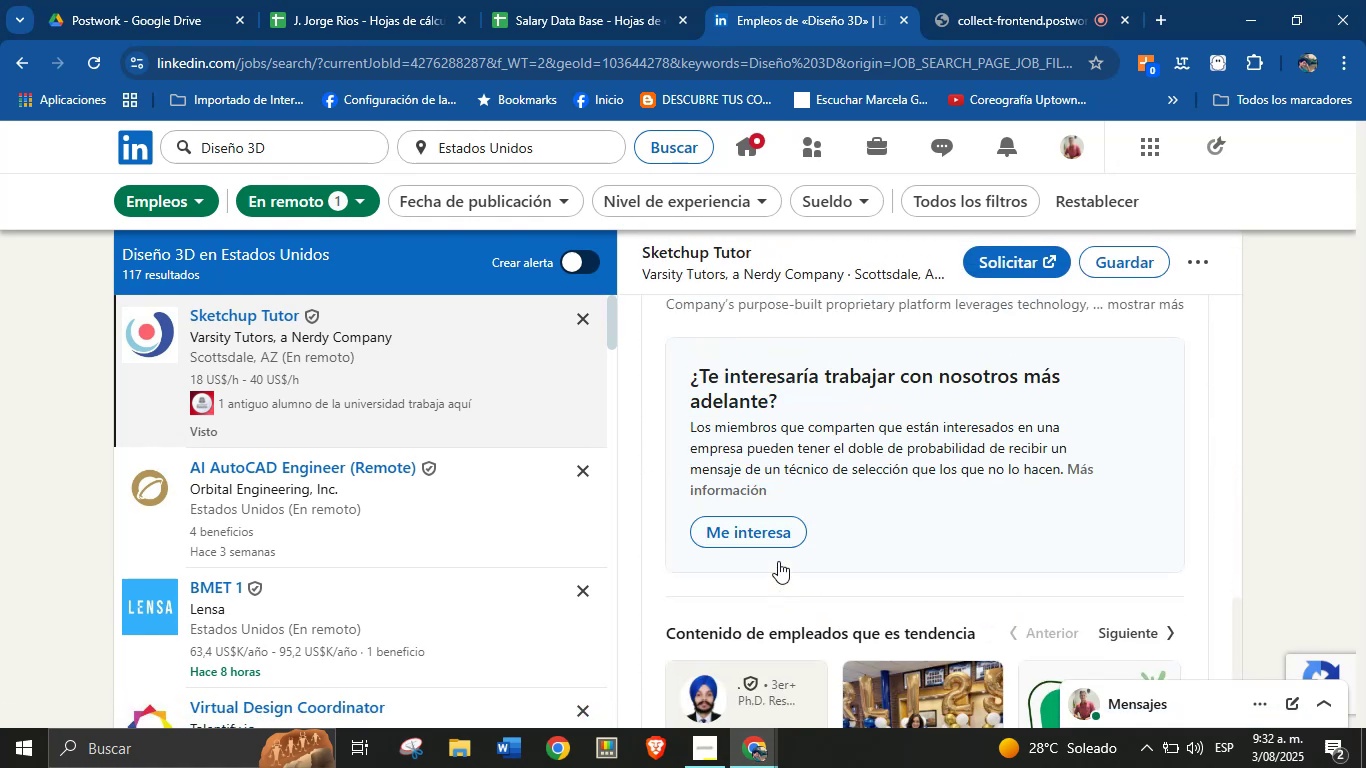 
scroll: coordinate [778, 561], scroll_direction: up, amount: 3.0
 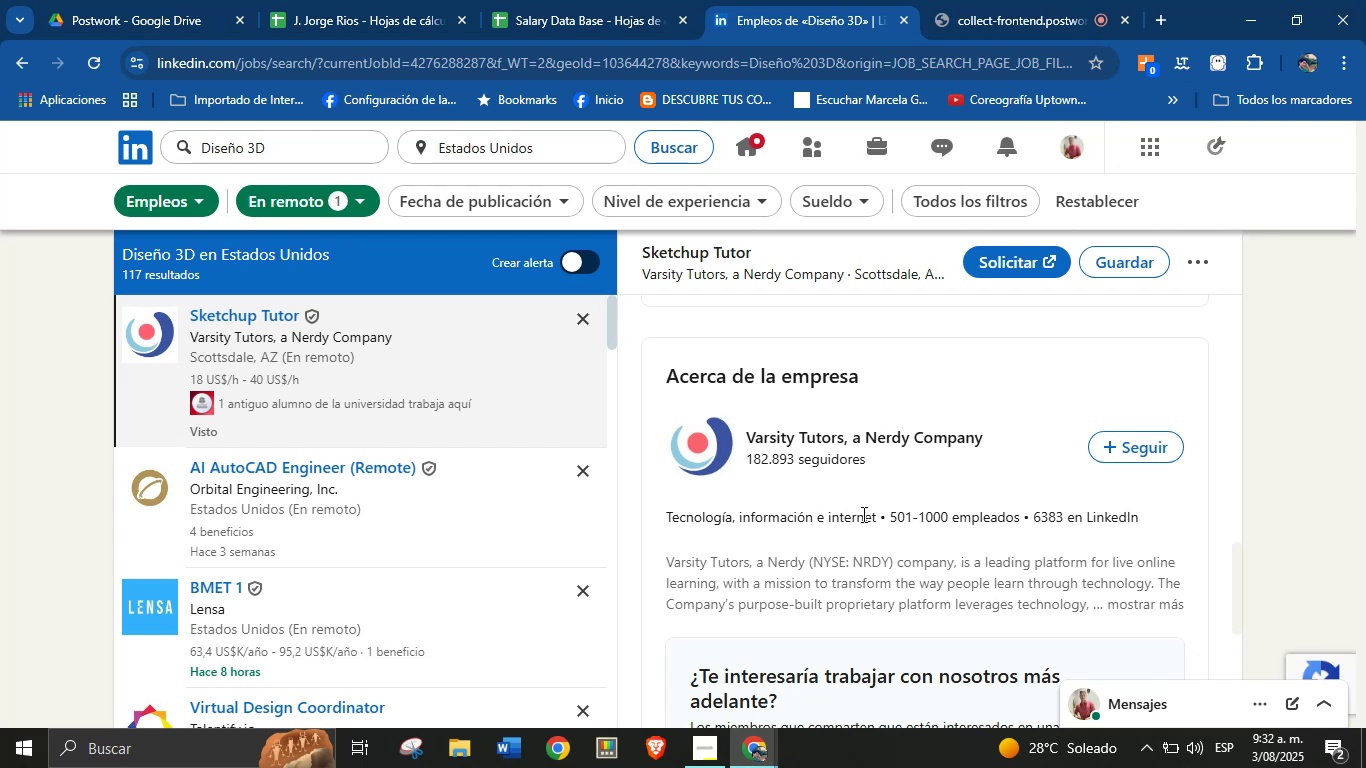 
left_click_drag(start_coordinate=[877, 516], to_coordinate=[665, 519])
 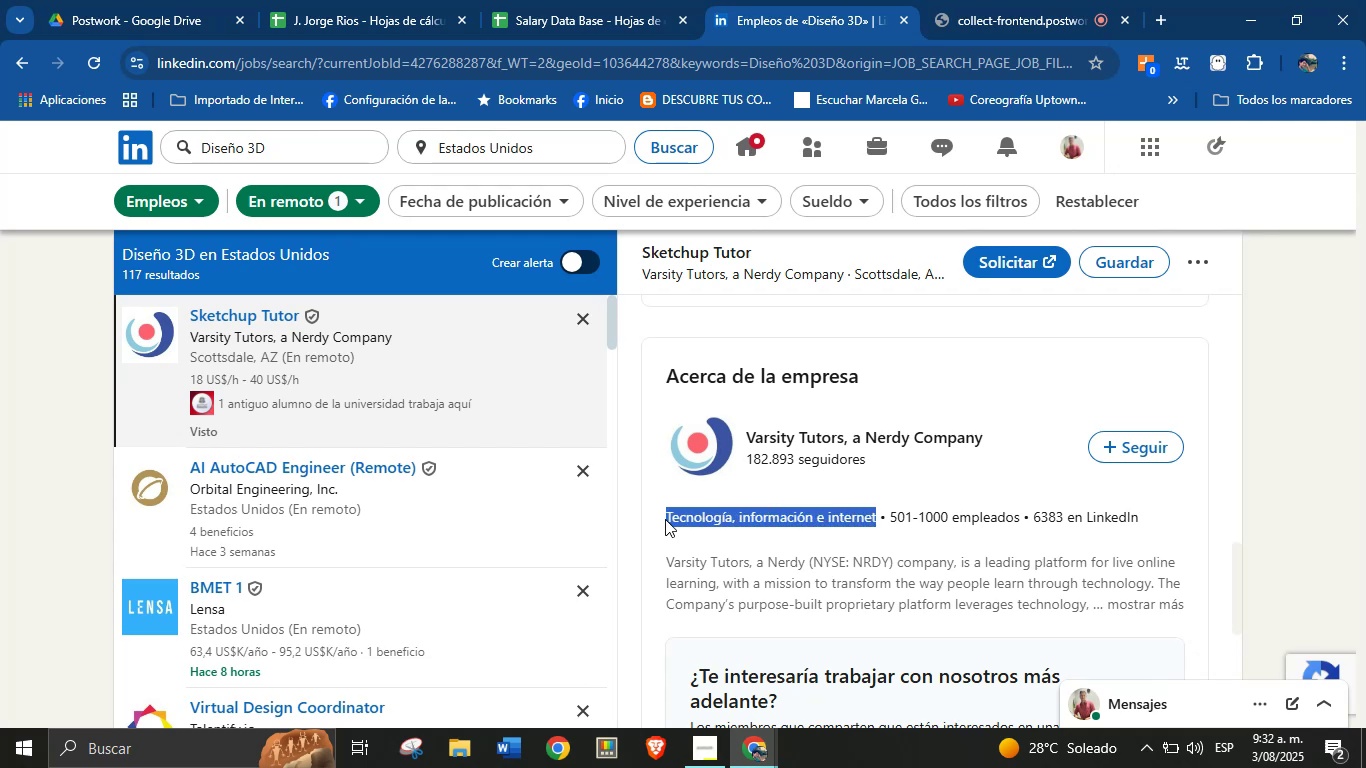 
key(Alt+AltLeft)
 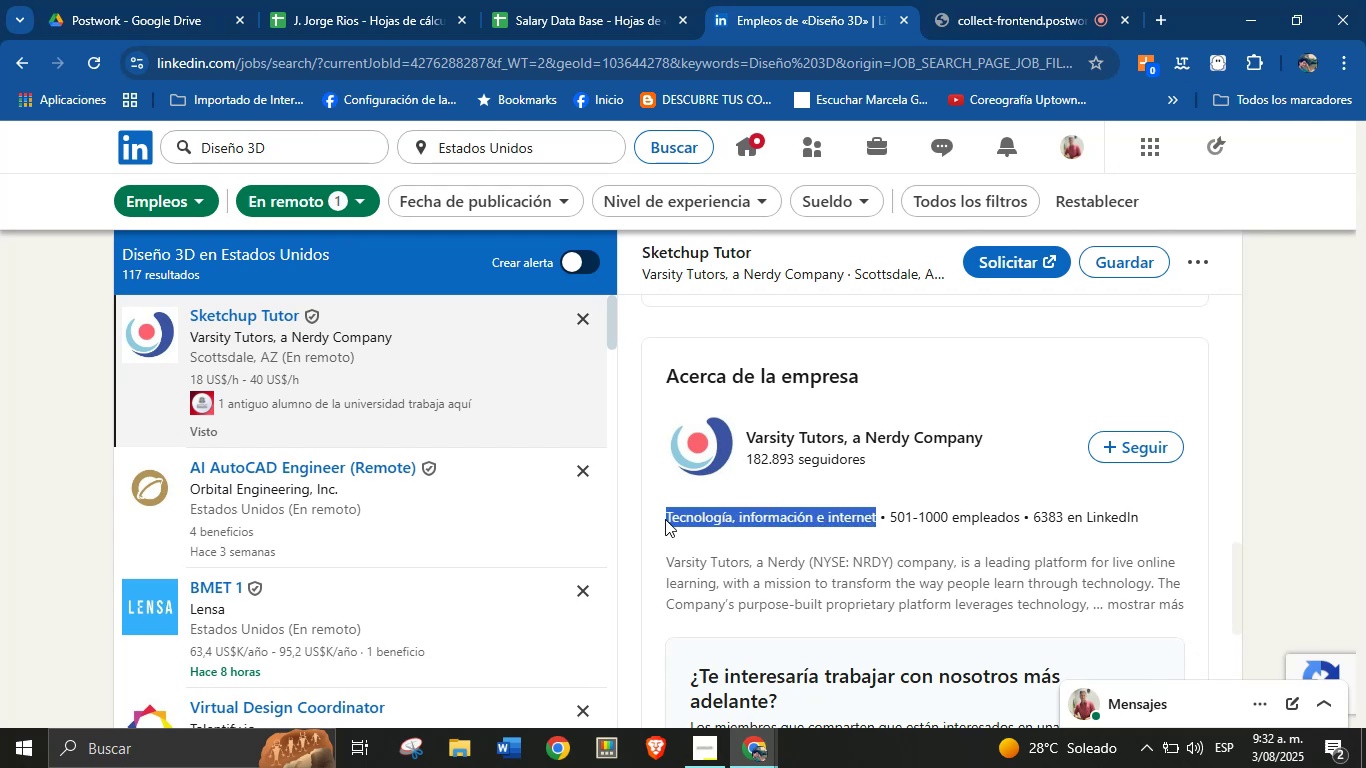 
key(Alt+Control+ControlLeft)
 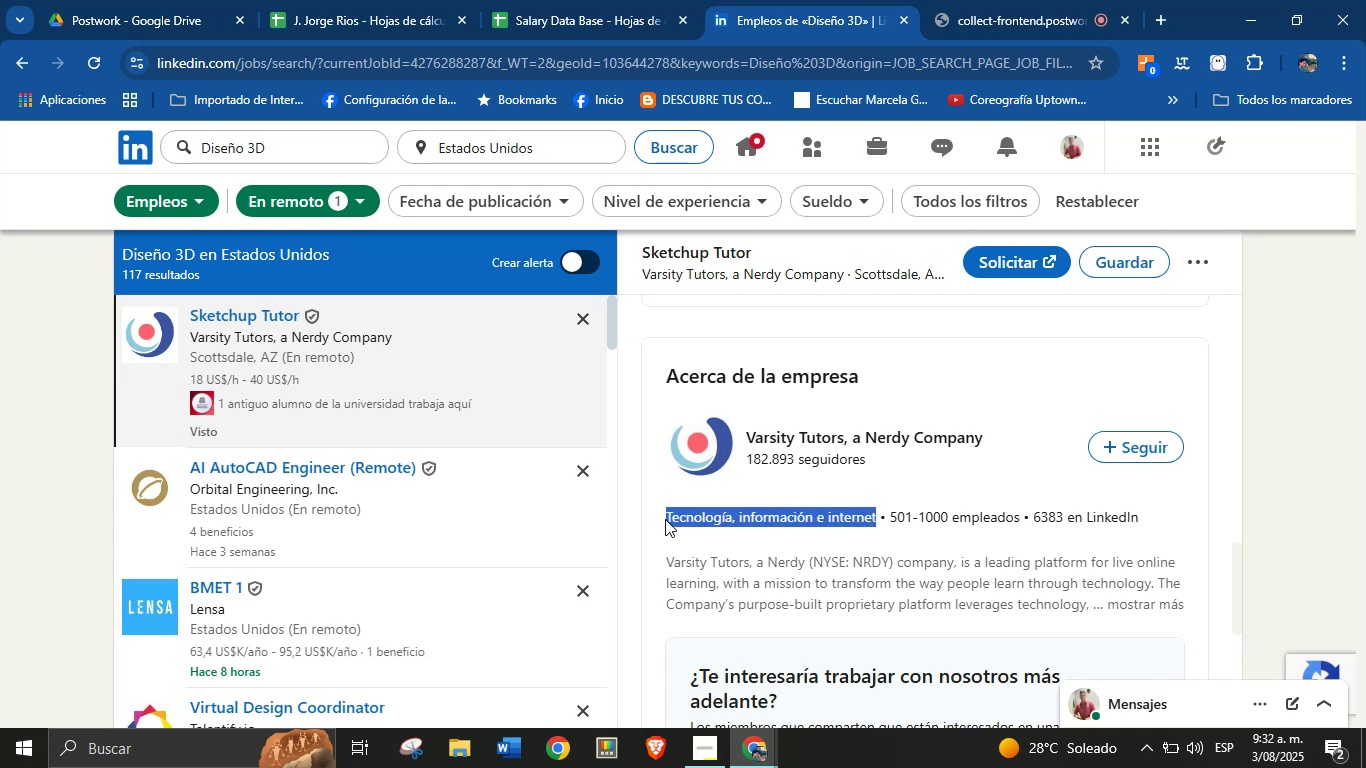 
key(Alt+Control+C)
 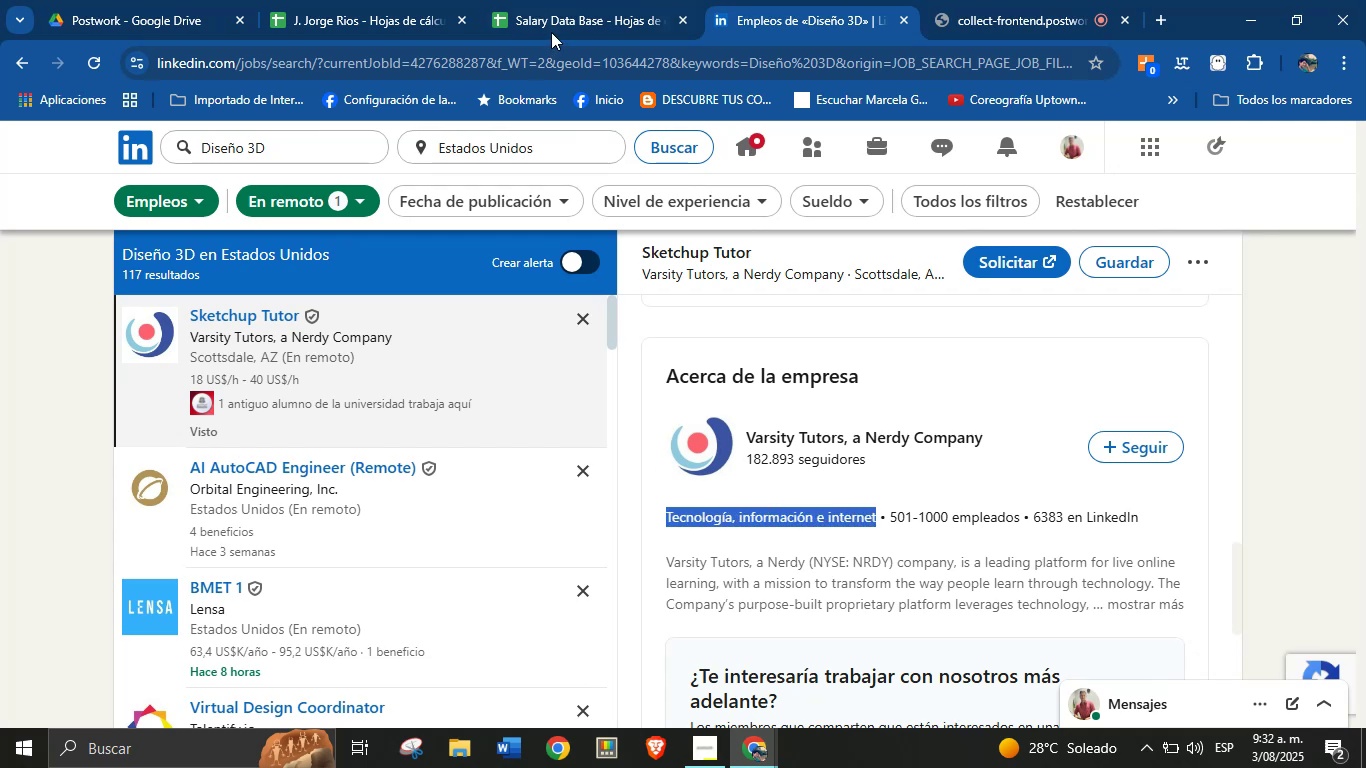 
left_click([552, 29])
 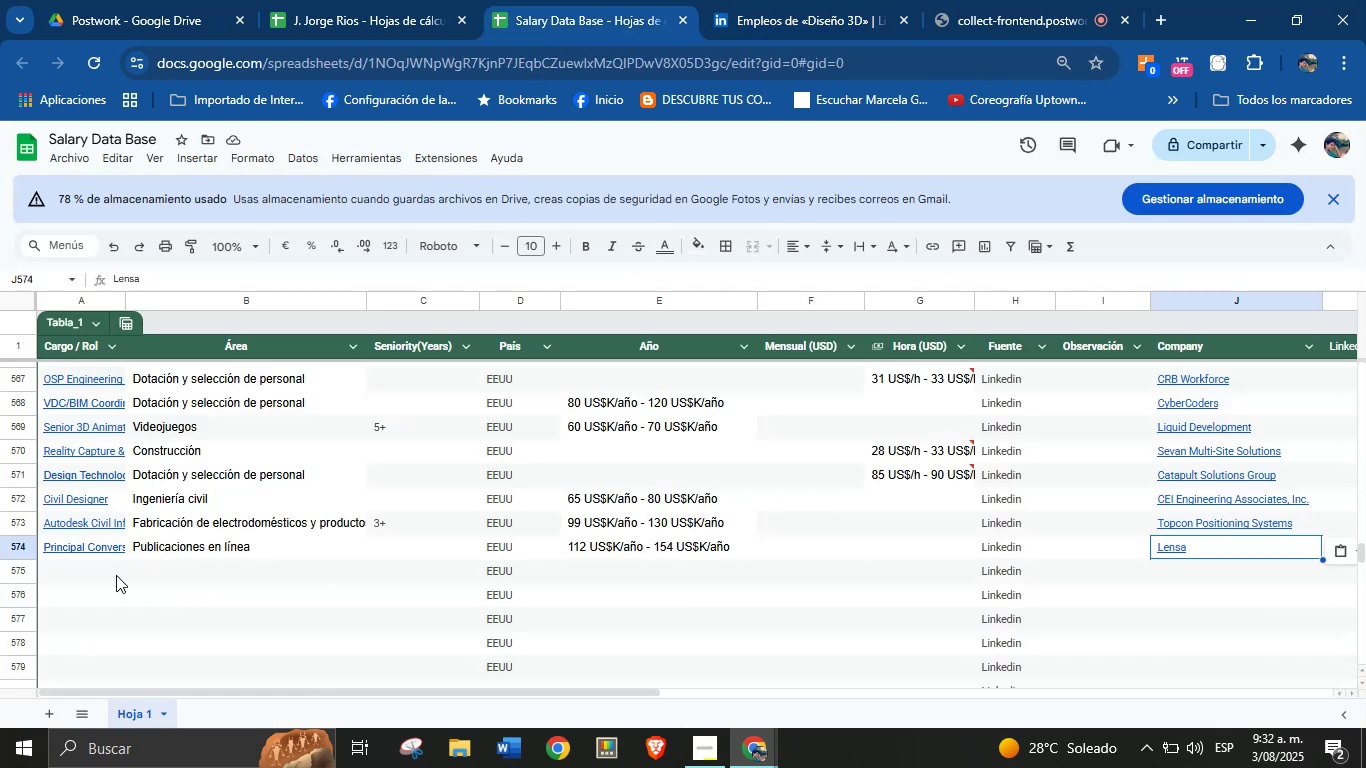 
left_click([101, 576])
 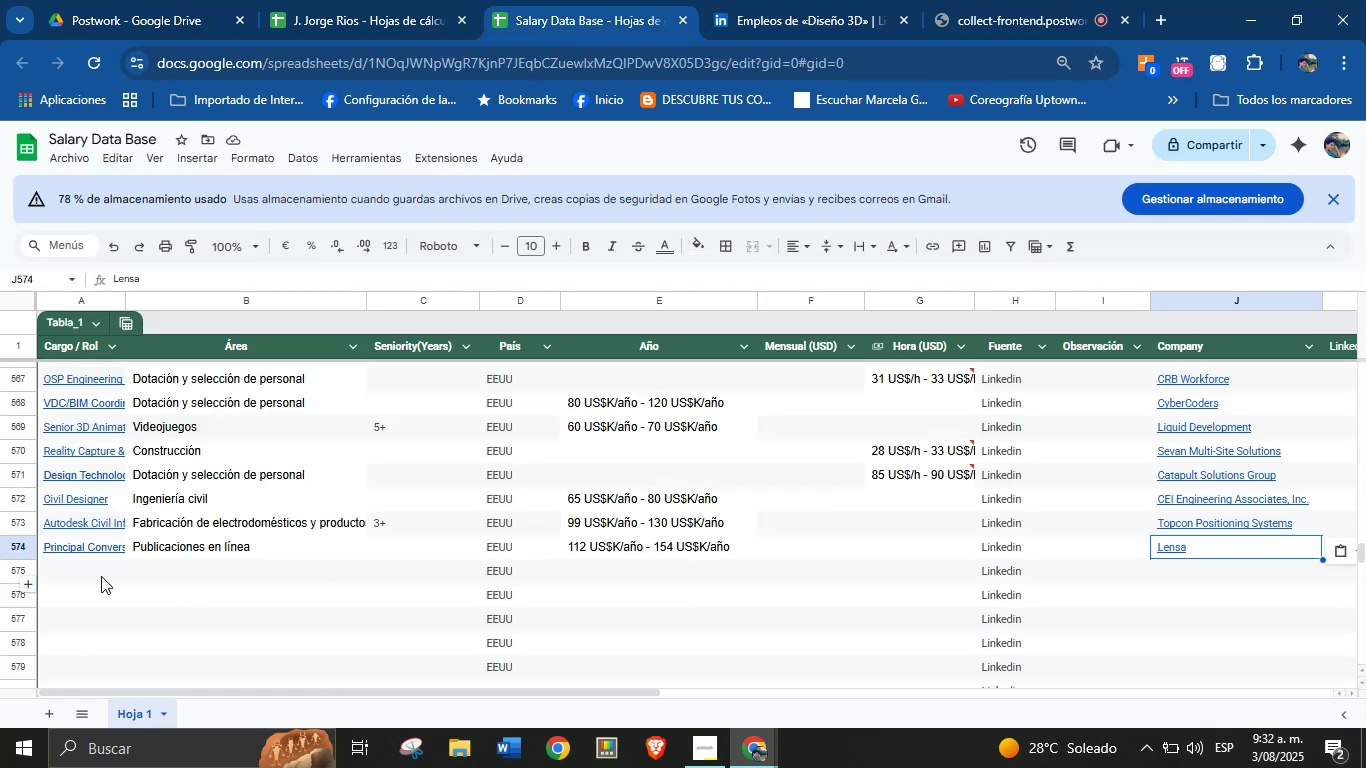 
key(Meta+MetaLeft)
 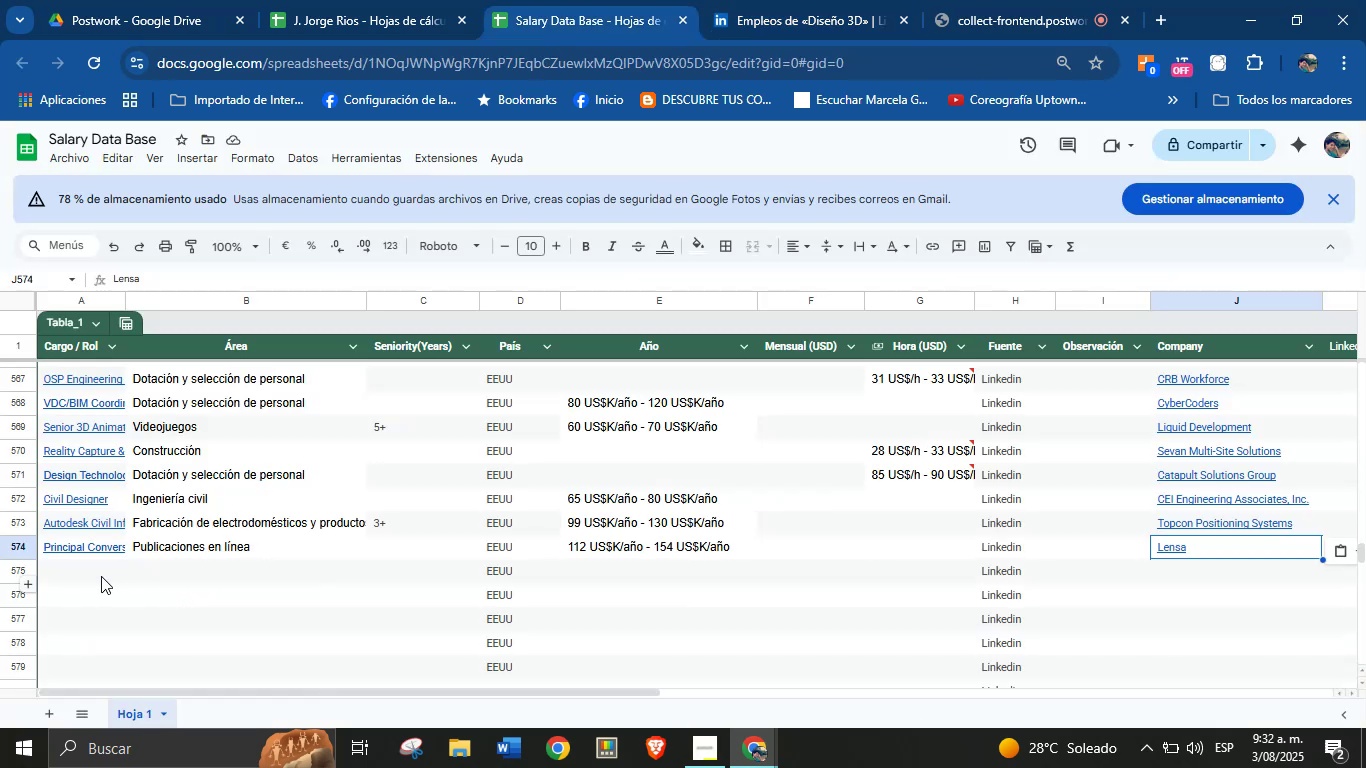 
key(Meta+MetaLeft)
 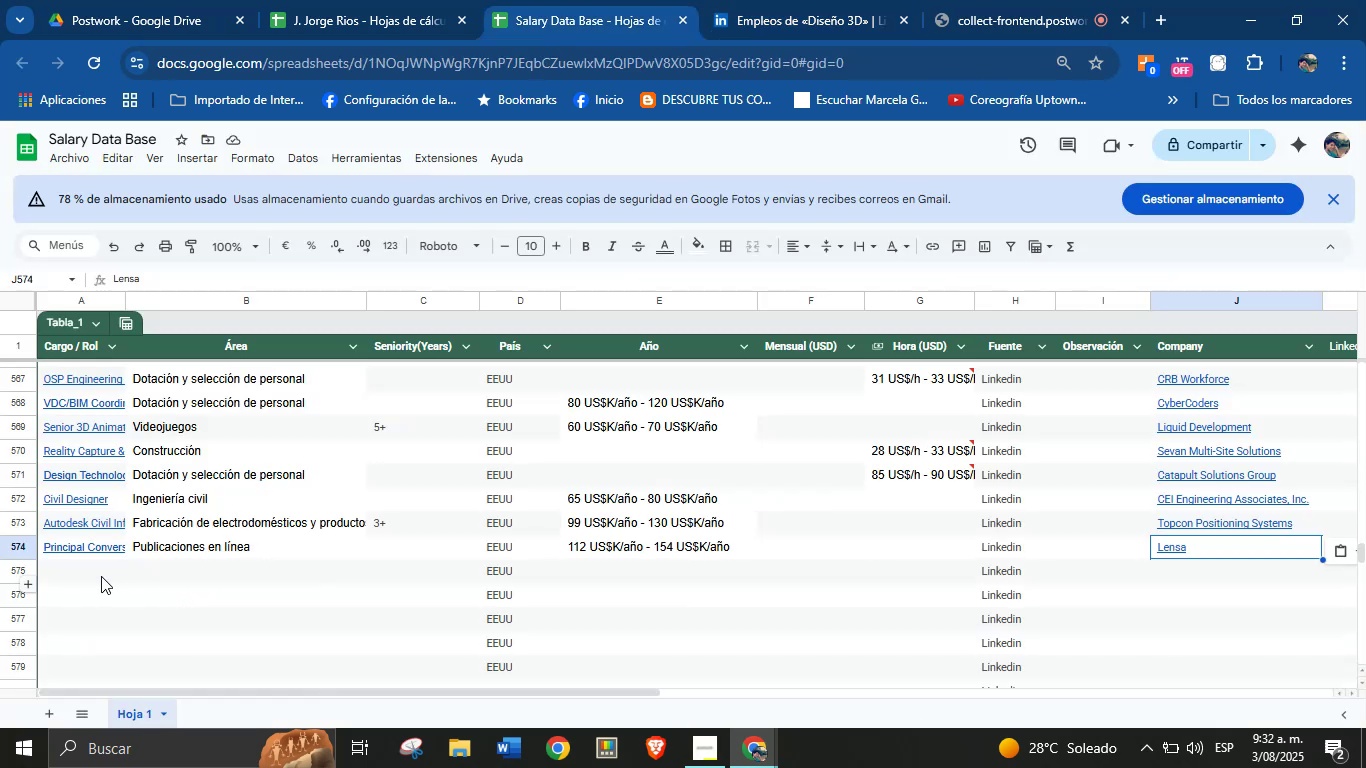 
key(Meta+V)
 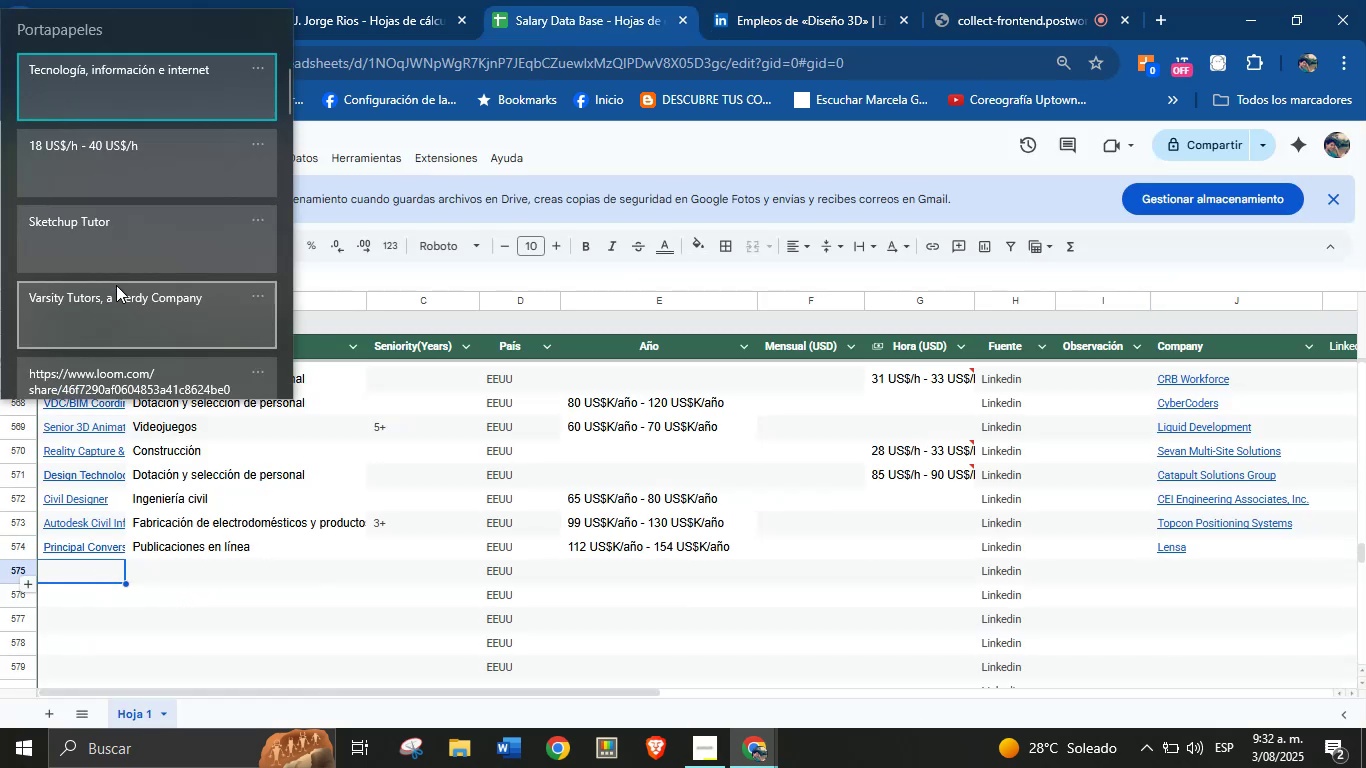 
left_click([133, 253])
 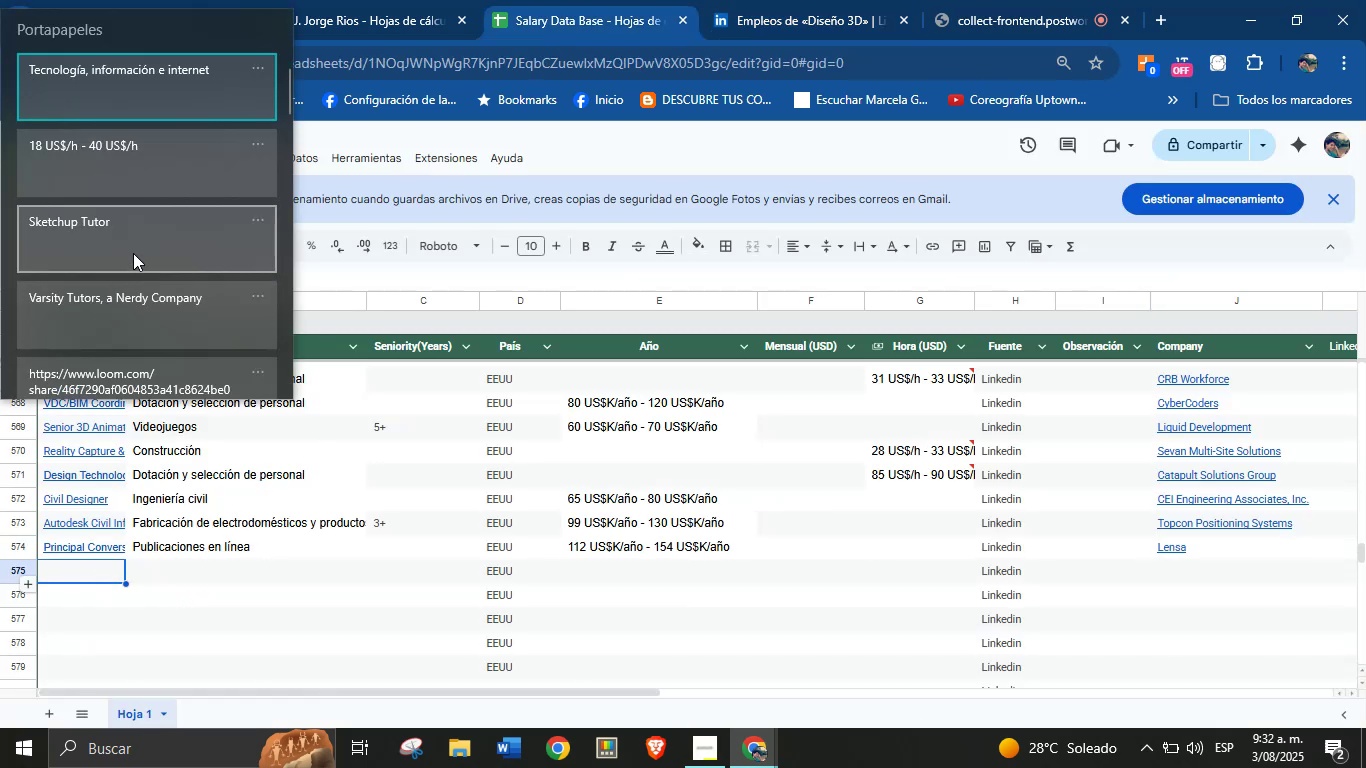 
key(Control+ControlLeft)
 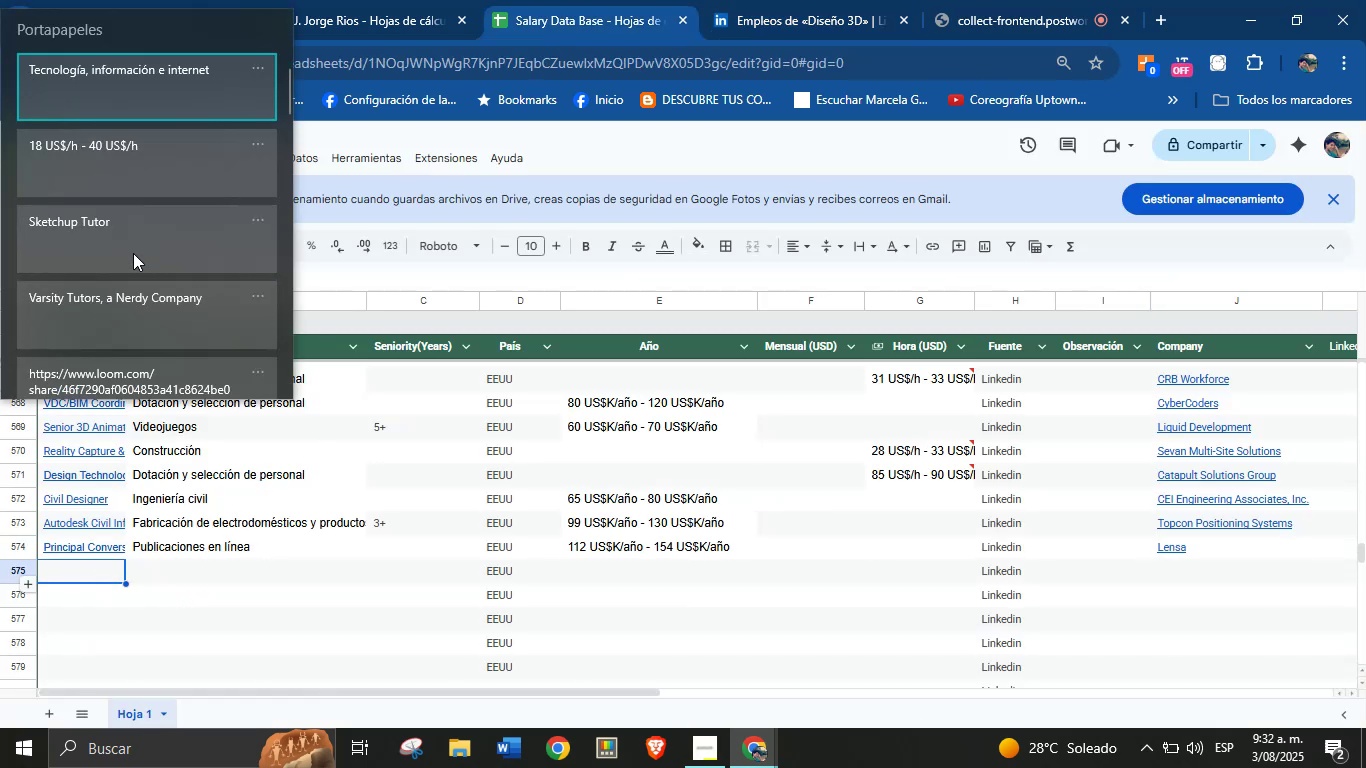 
key(Control+V)
 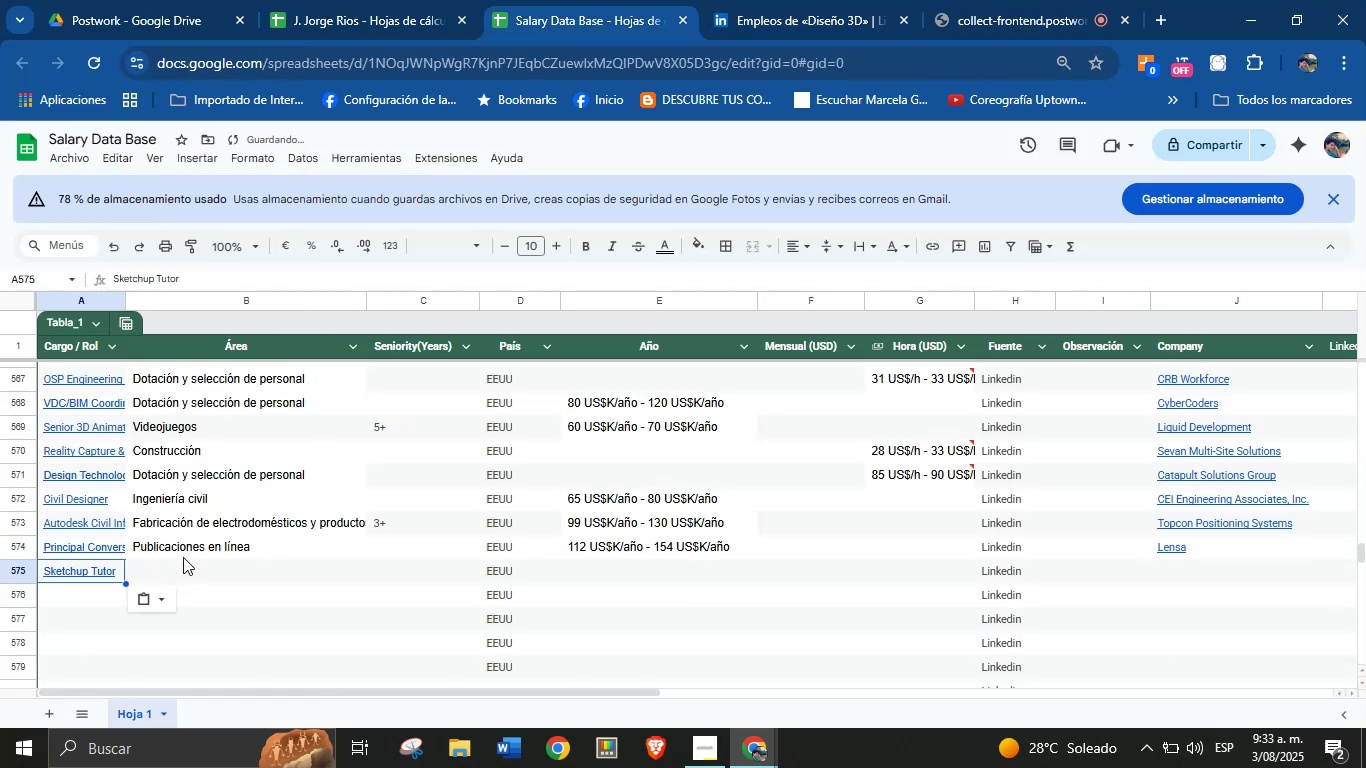 
left_click([179, 575])
 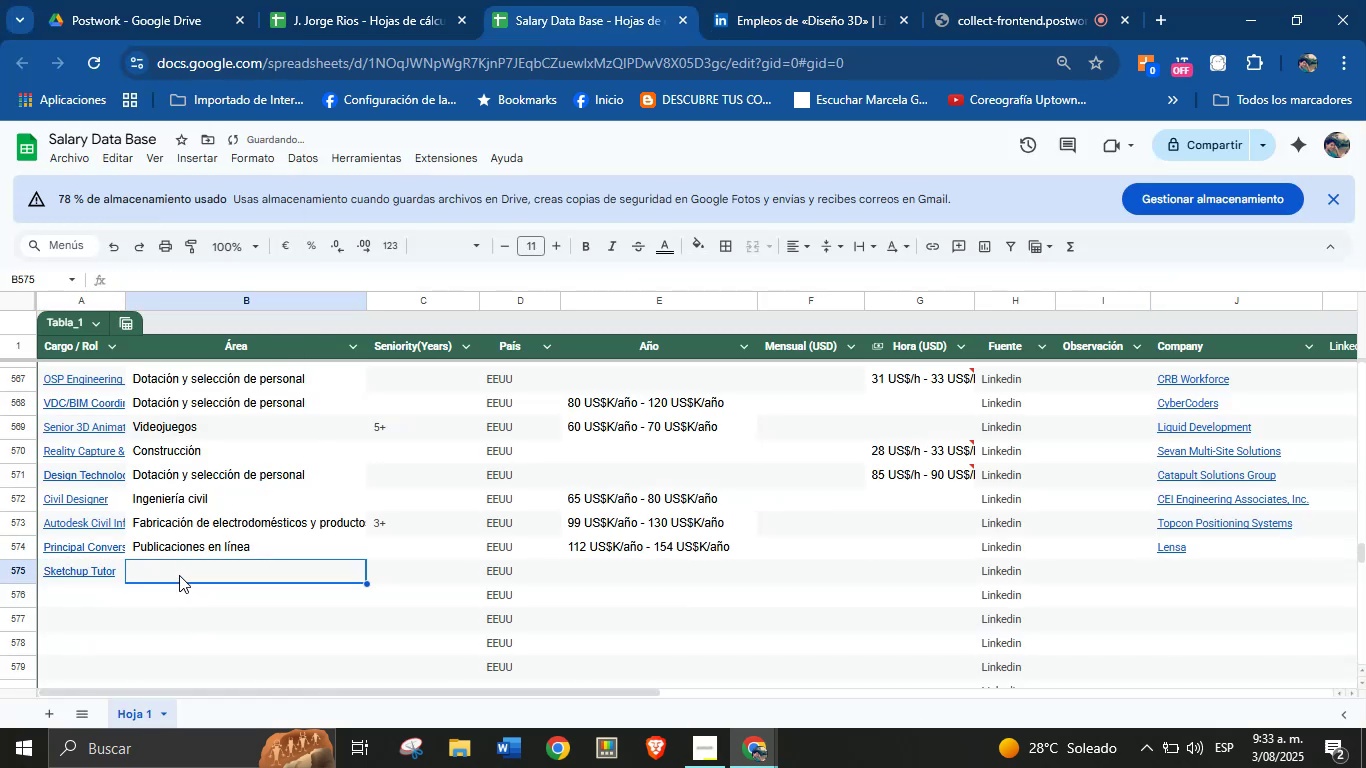 
key(Meta+MetaLeft)
 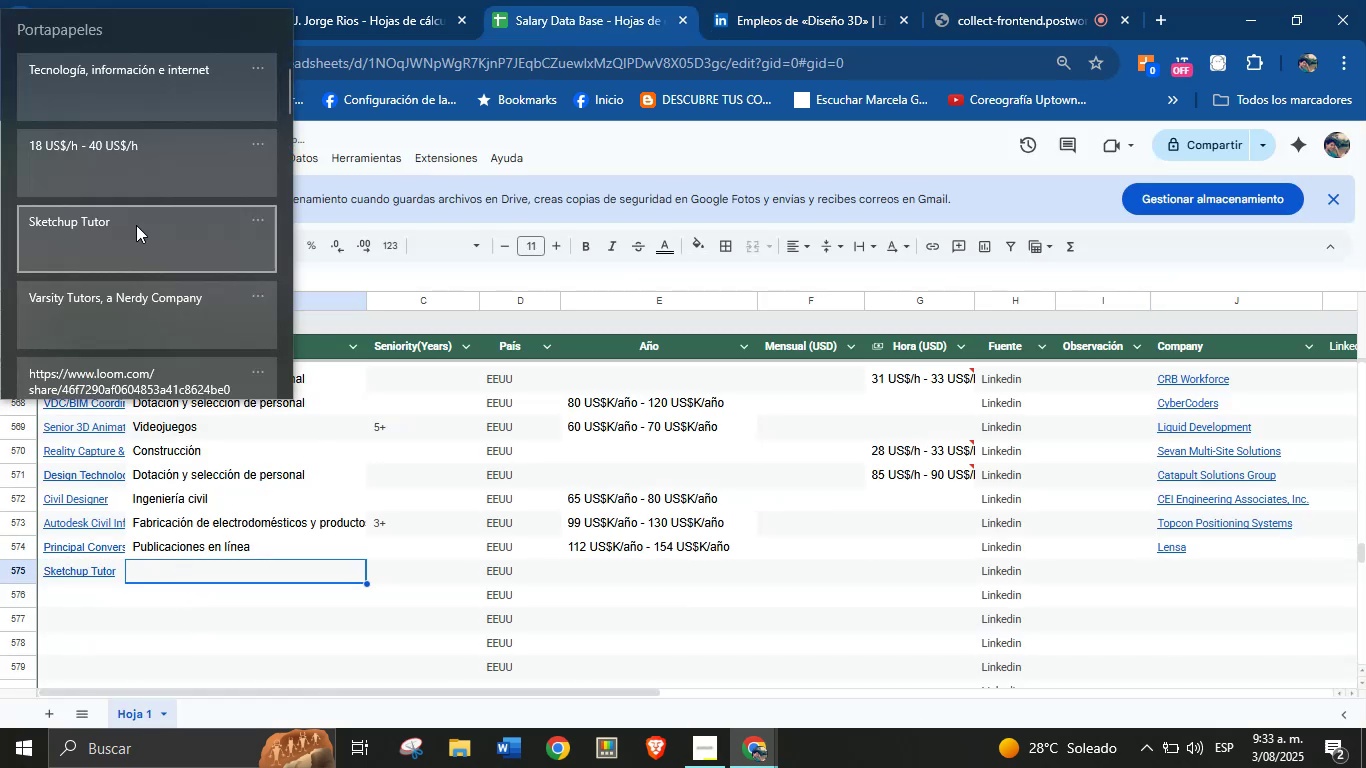 
key(Meta+MetaLeft)
 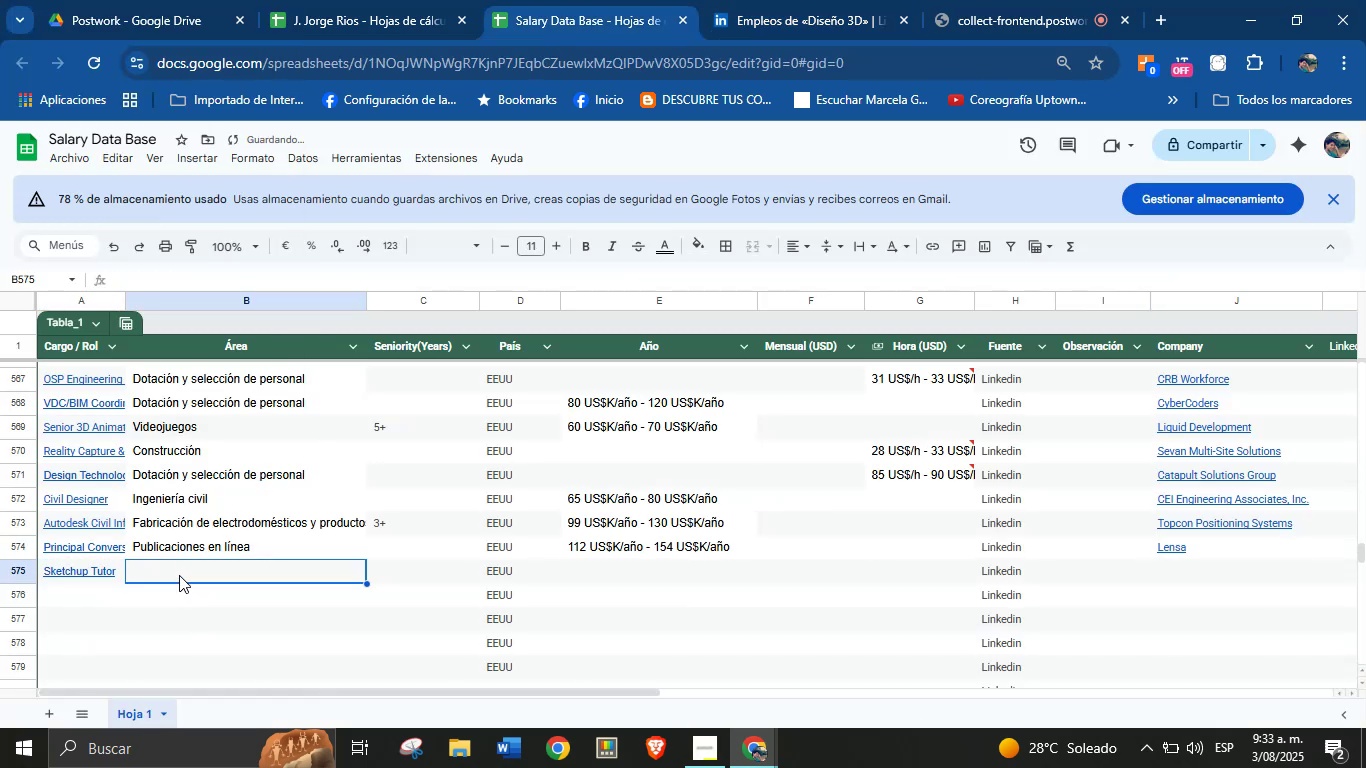 
key(Meta+V)
 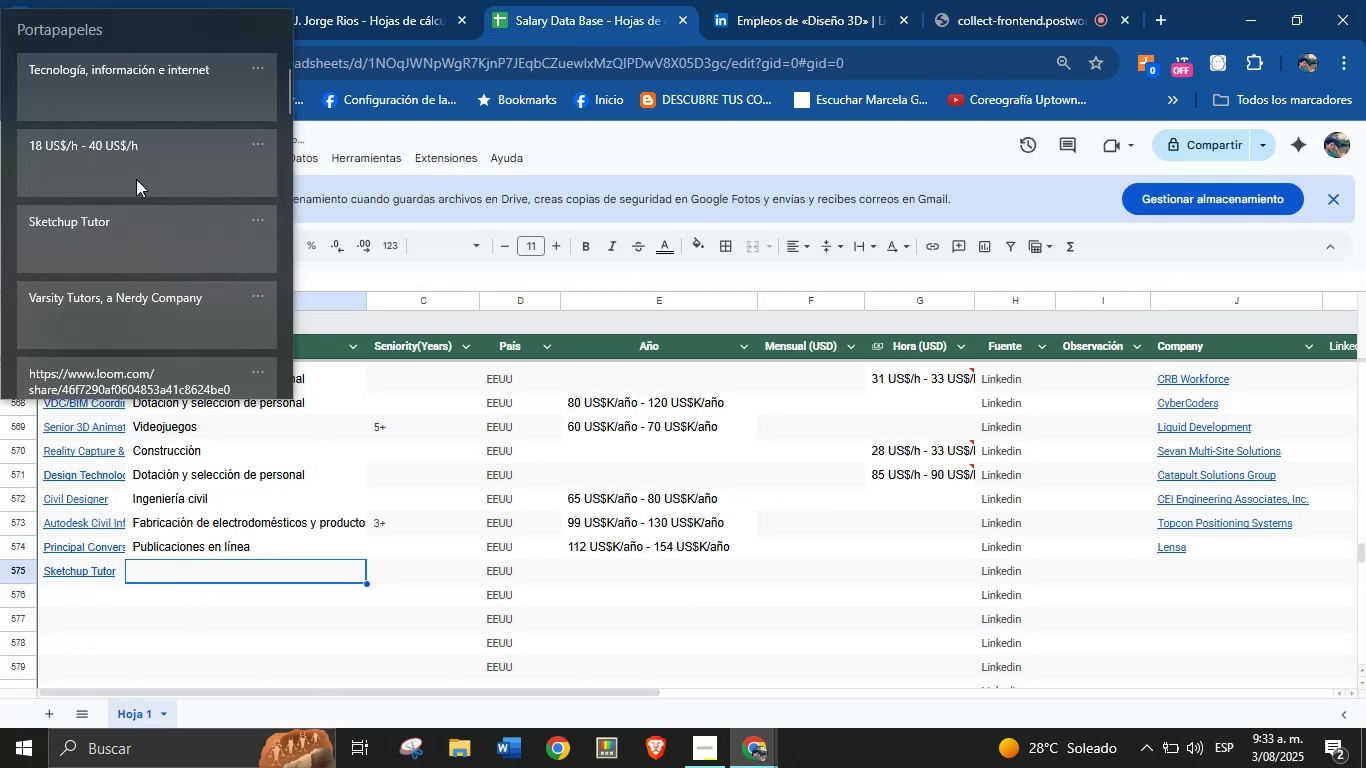 
left_click([137, 93])
 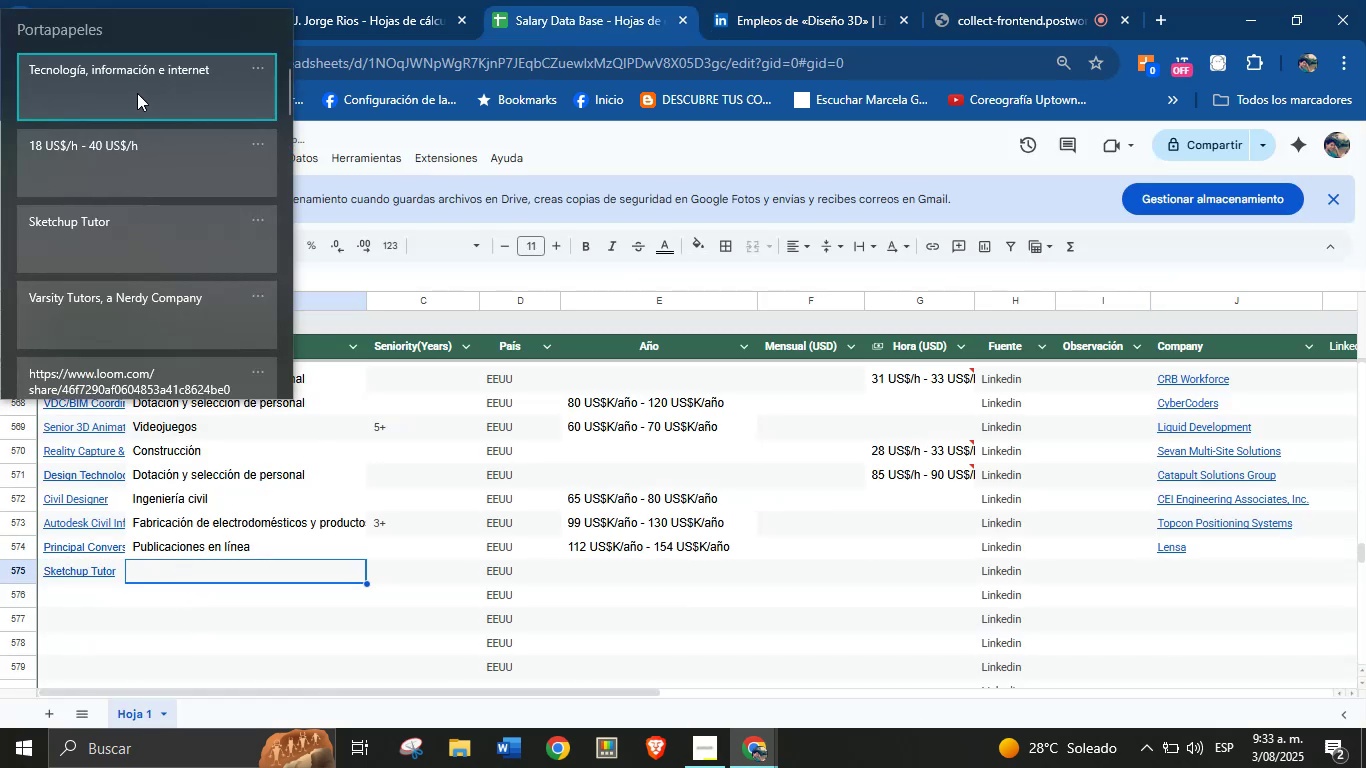 
key(Control+ControlLeft)
 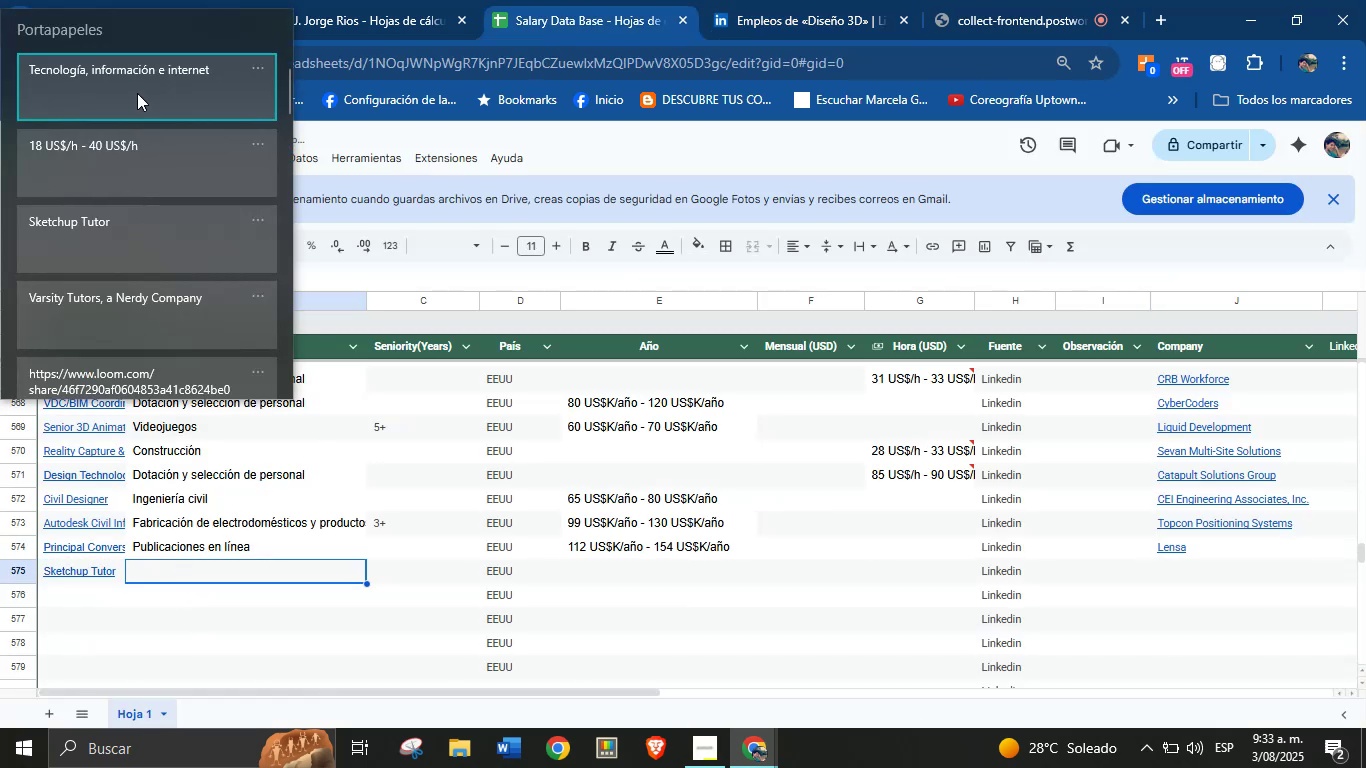 
key(Control+V)
 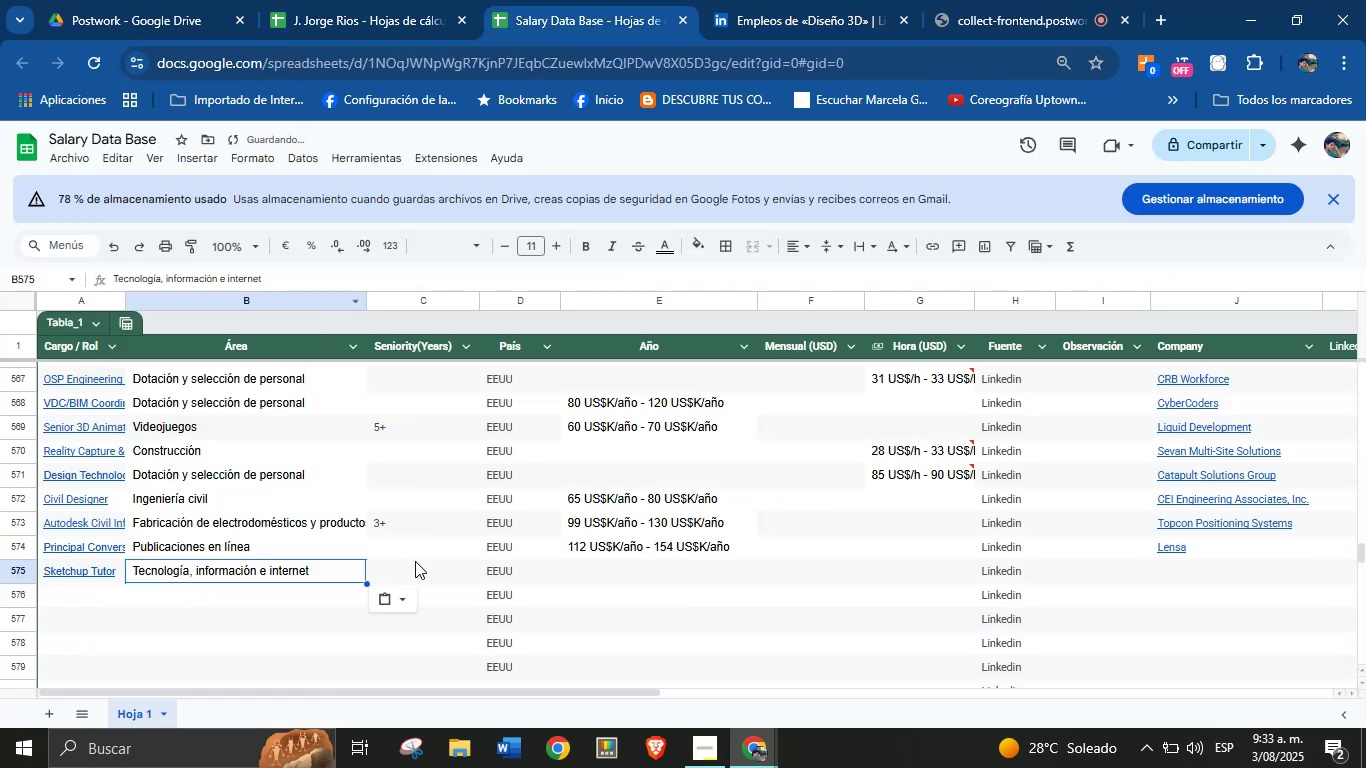 
left_click([415, 567])
 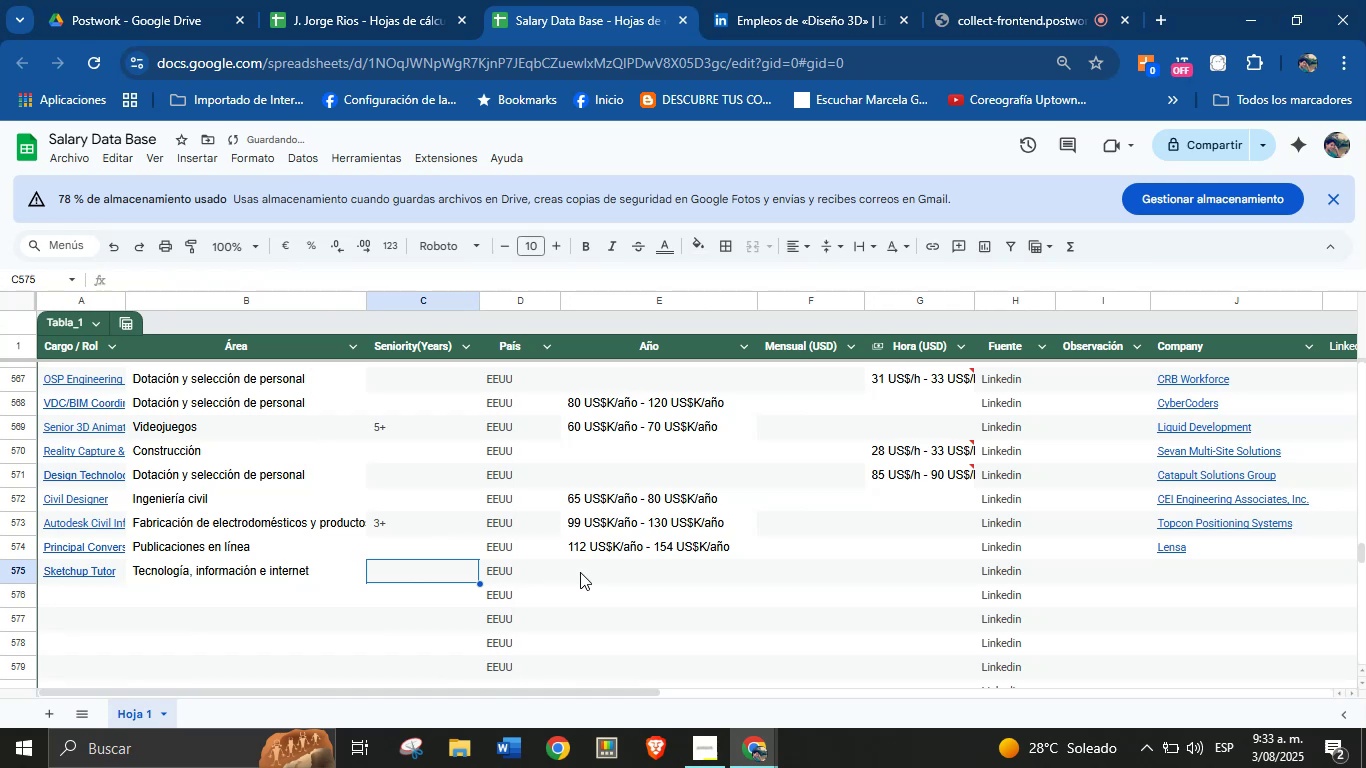 
left_click([581, 572])
 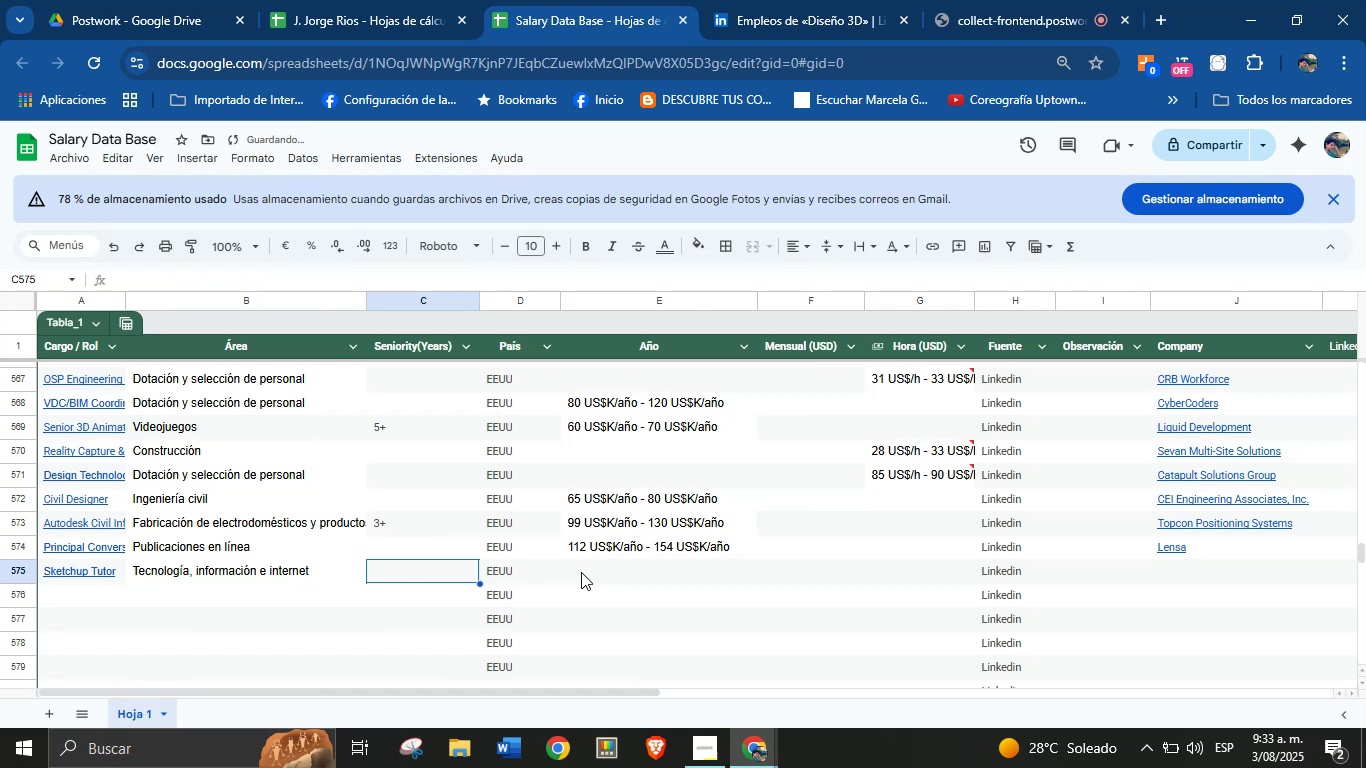 
key(Meta+MetaLeft)
 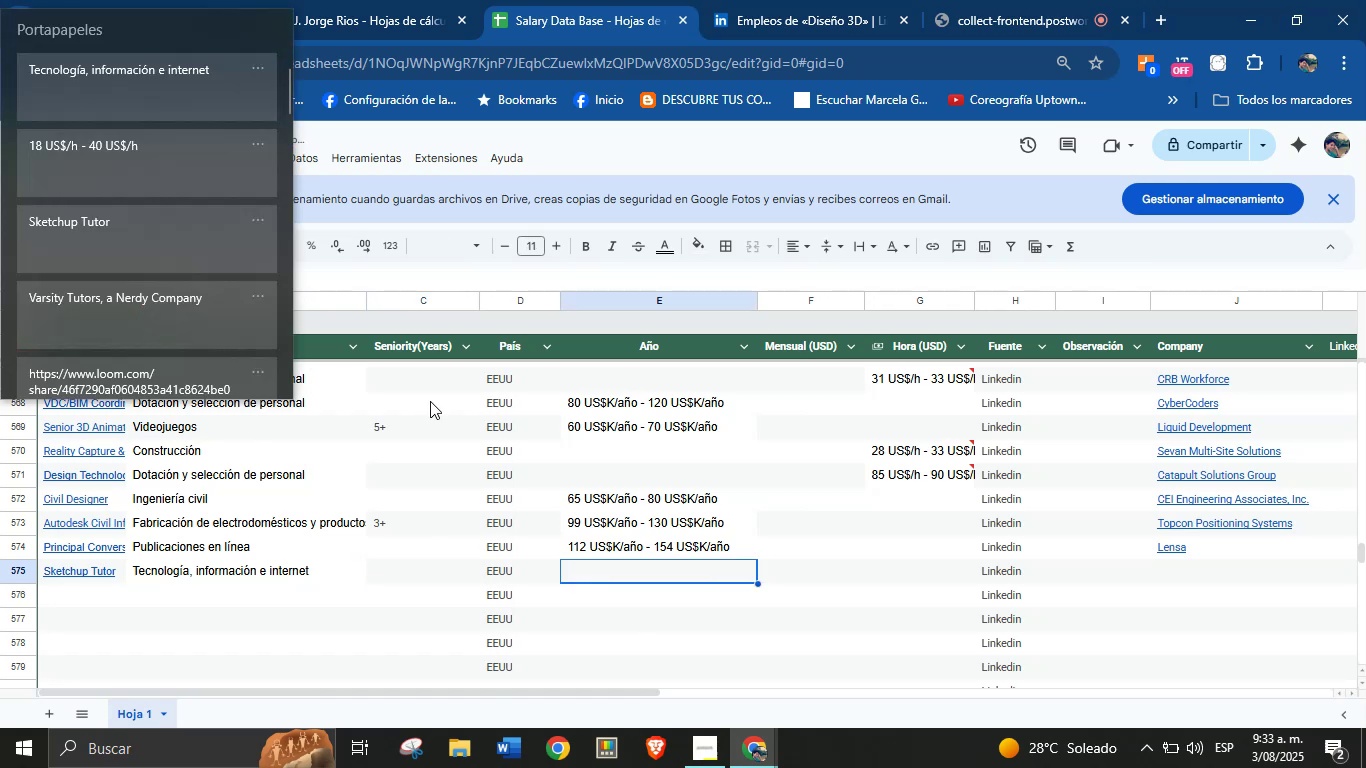 
key(Meta+V)
 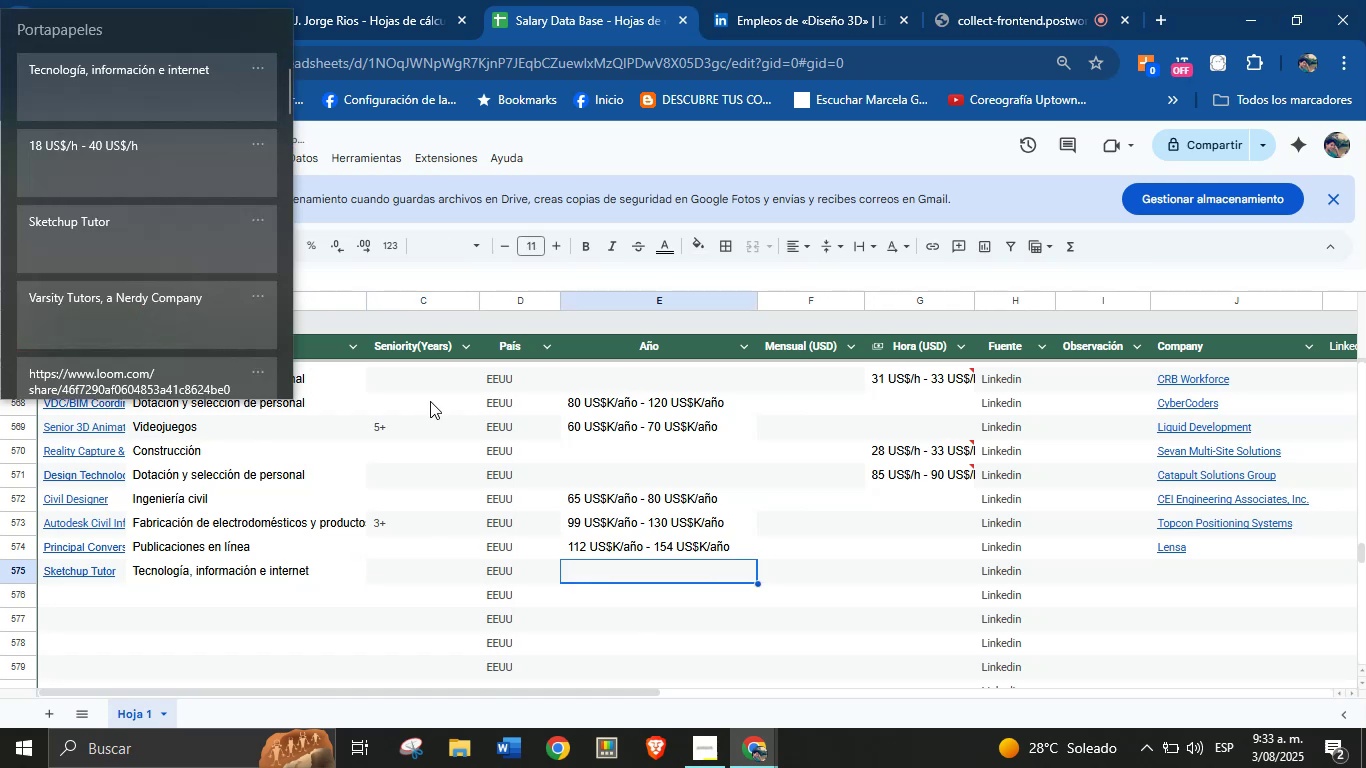 
key(Meta+MetaLeft)
 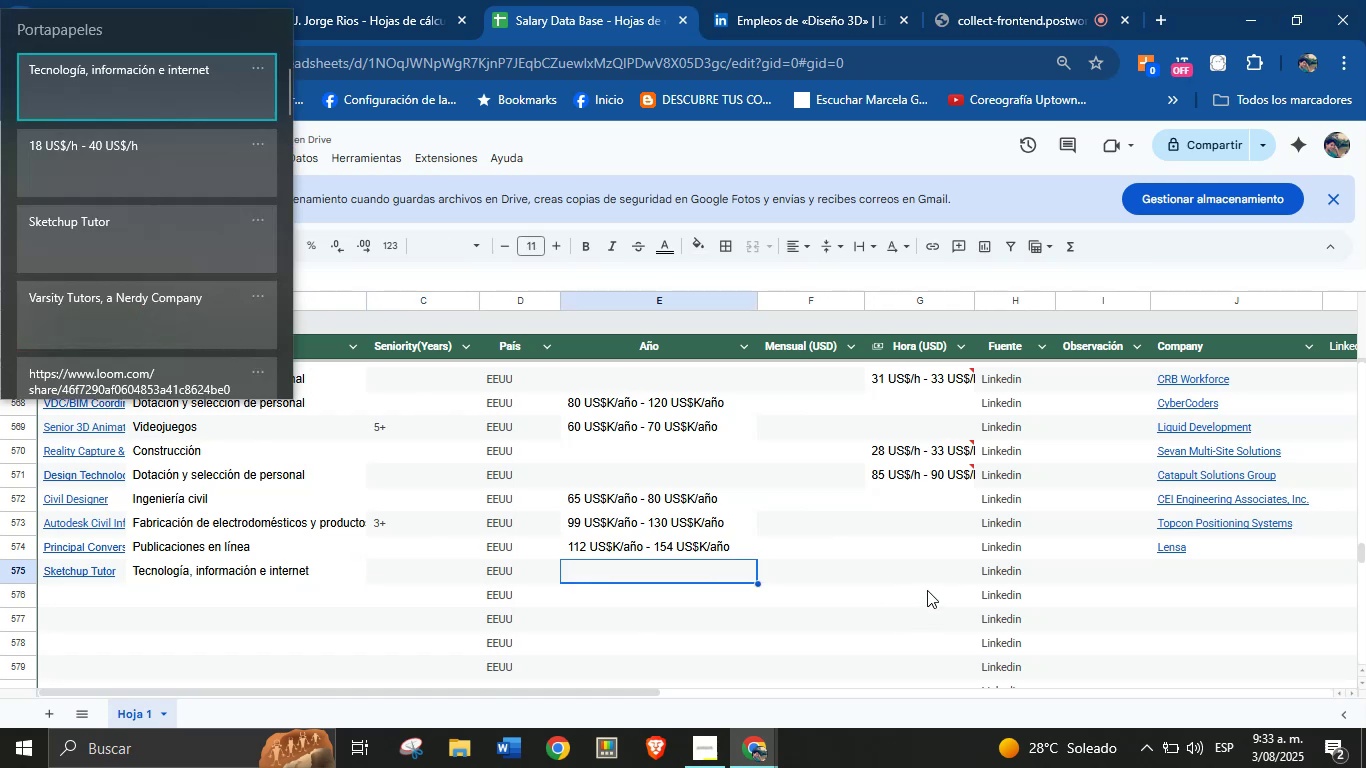 
double_click([932, 575])
 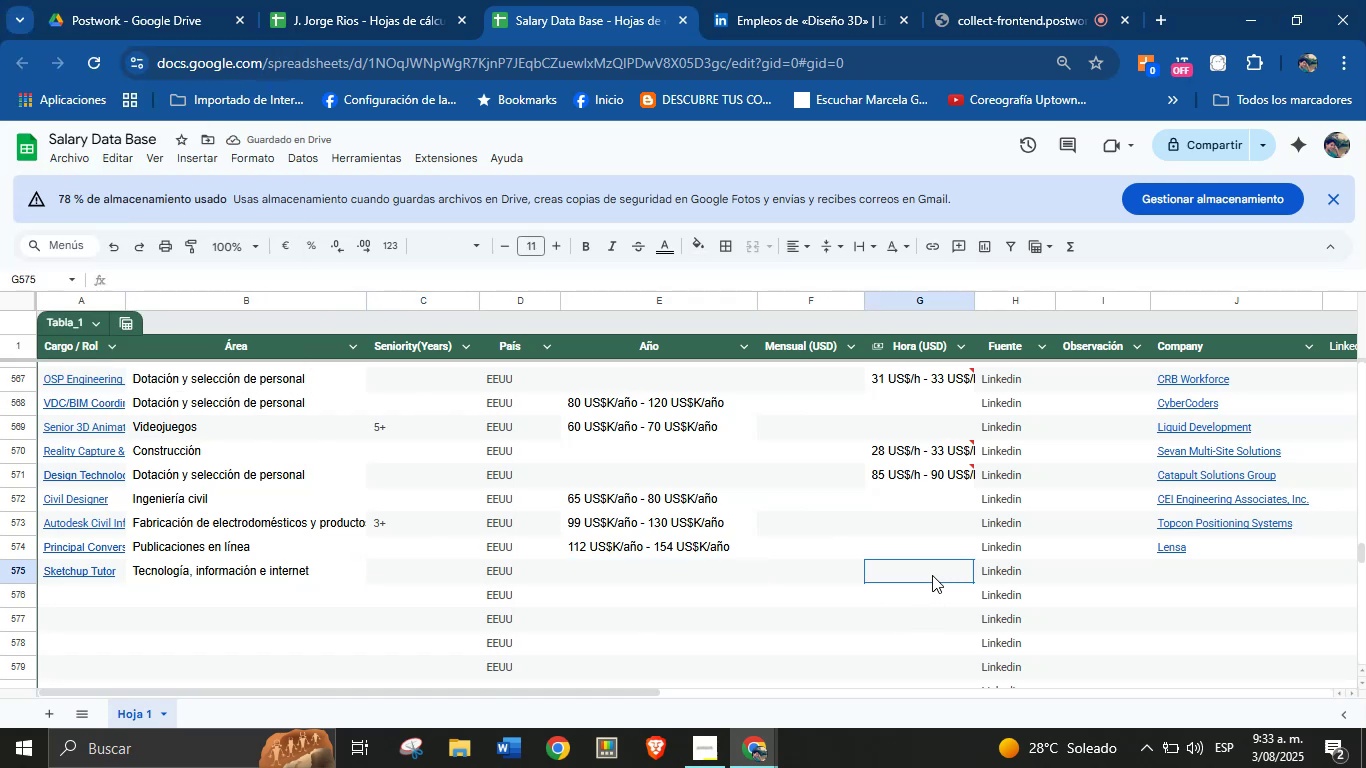 
key(Meta+MetaLeft)
 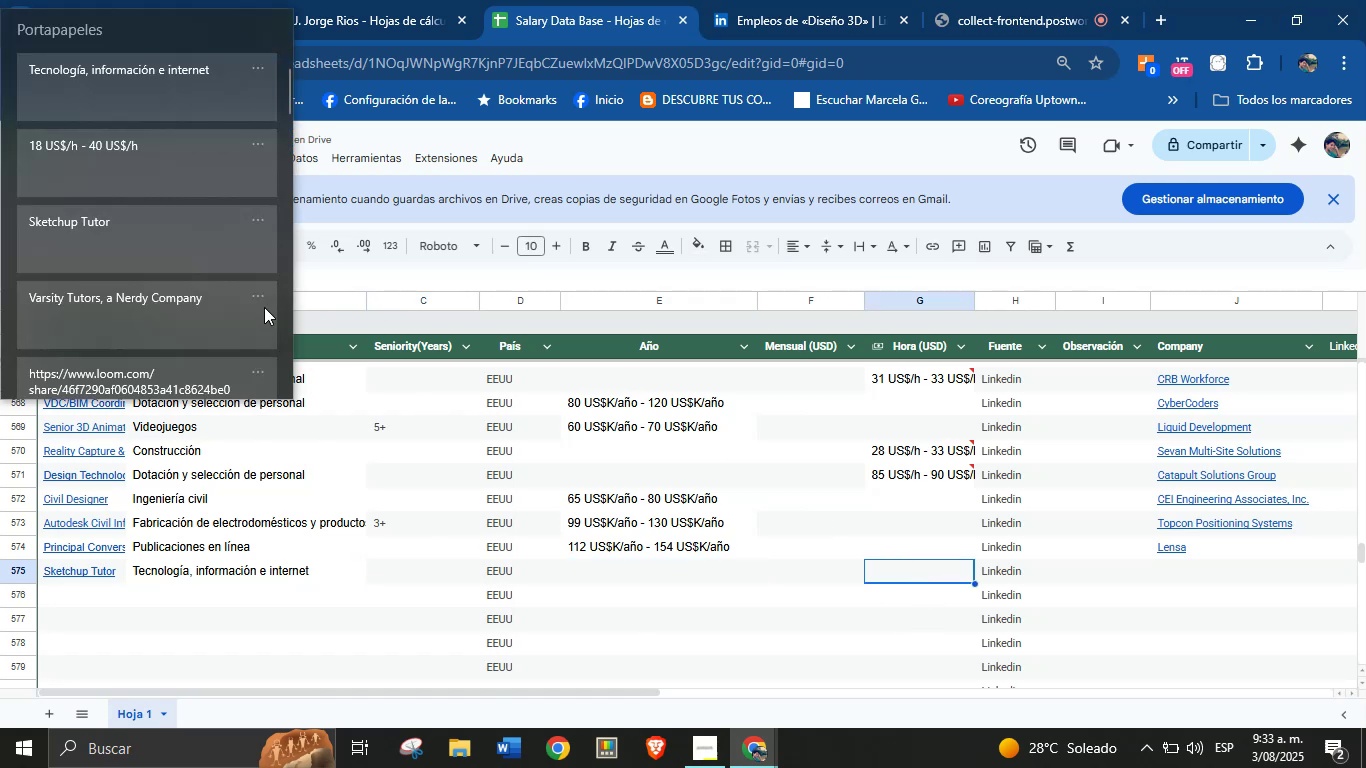 
key(Meta+MetaLeft)
 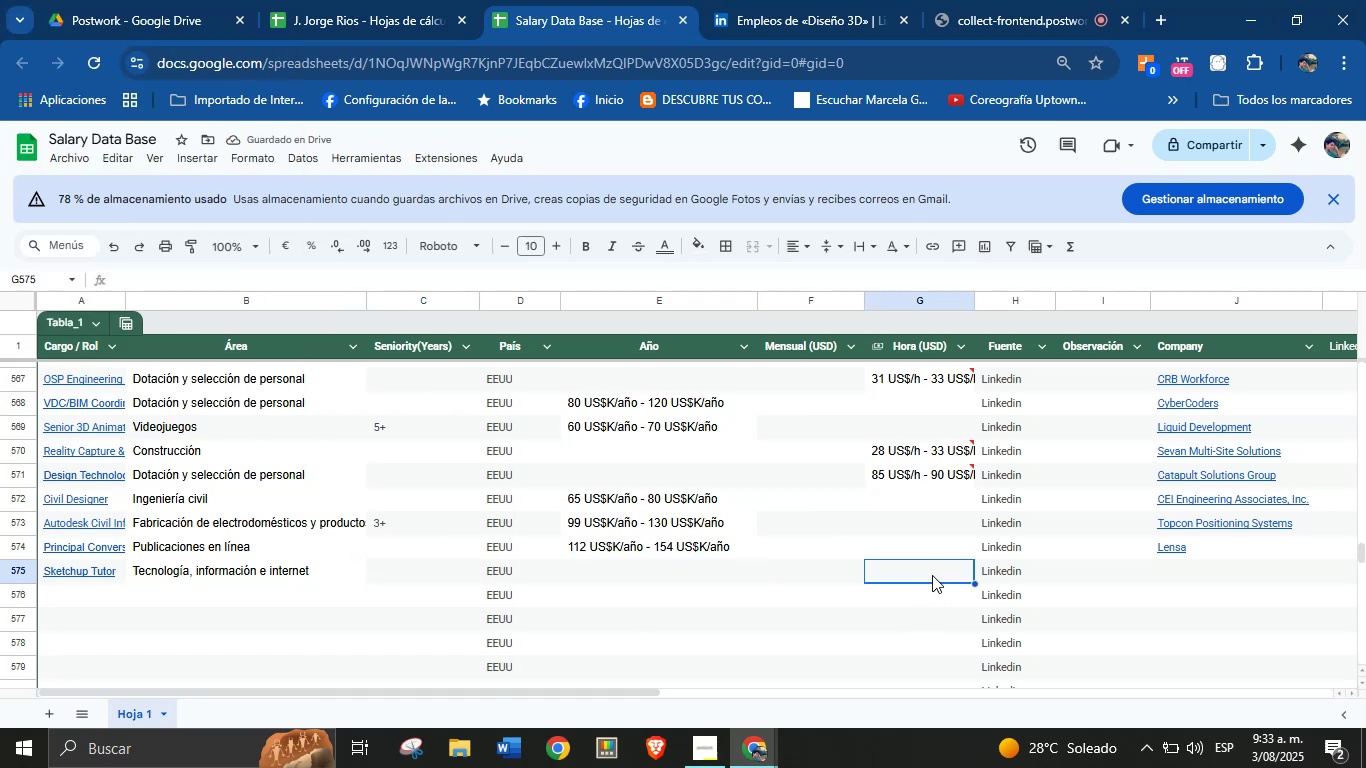 
key(Meta+V)
 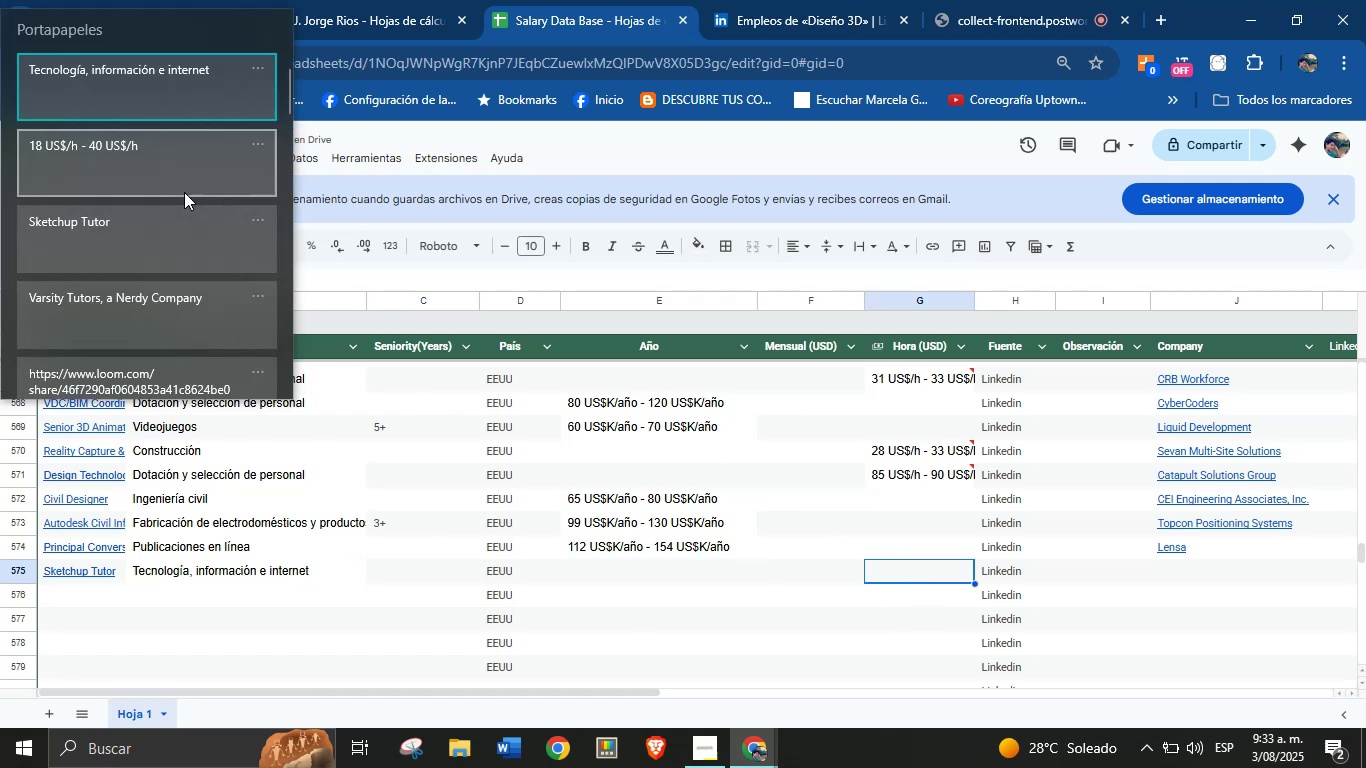 
left_click([180, 170])
 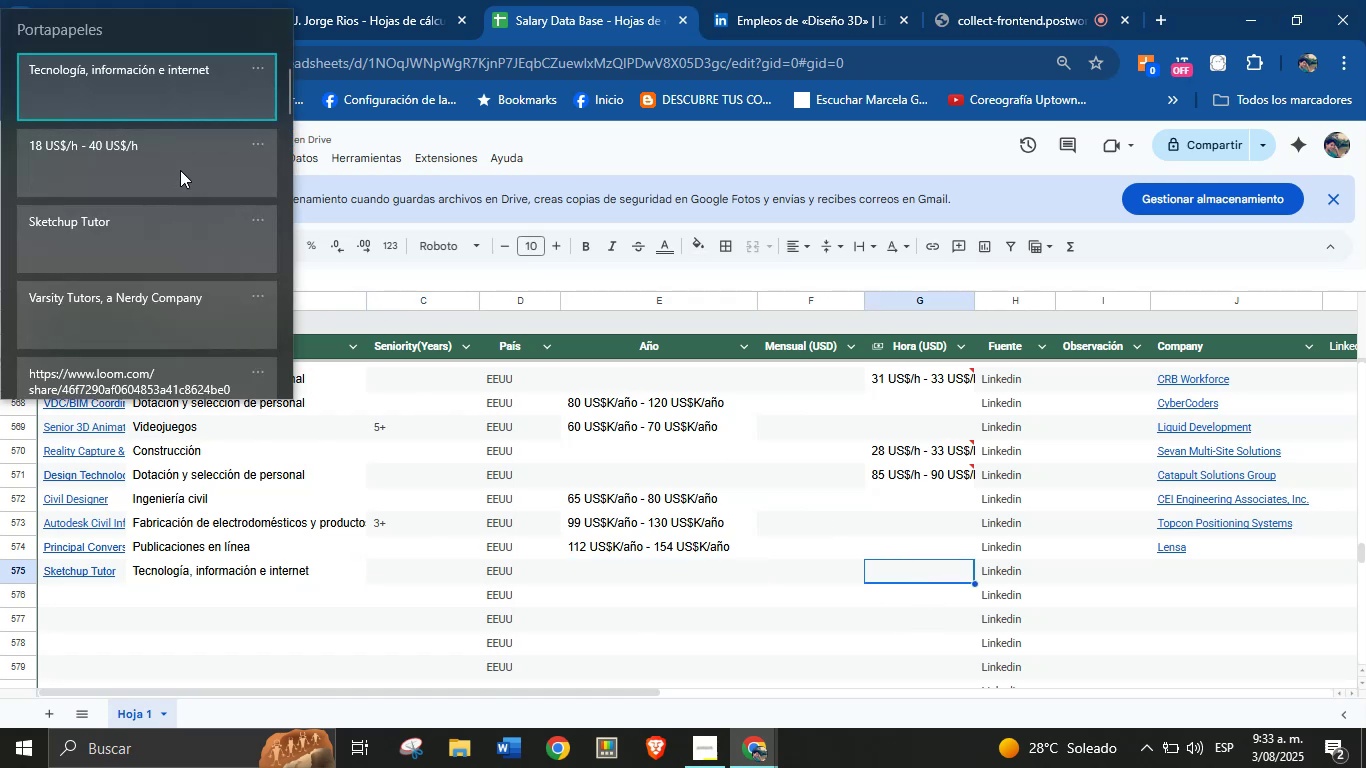 
key(Control+ControlLeft)
 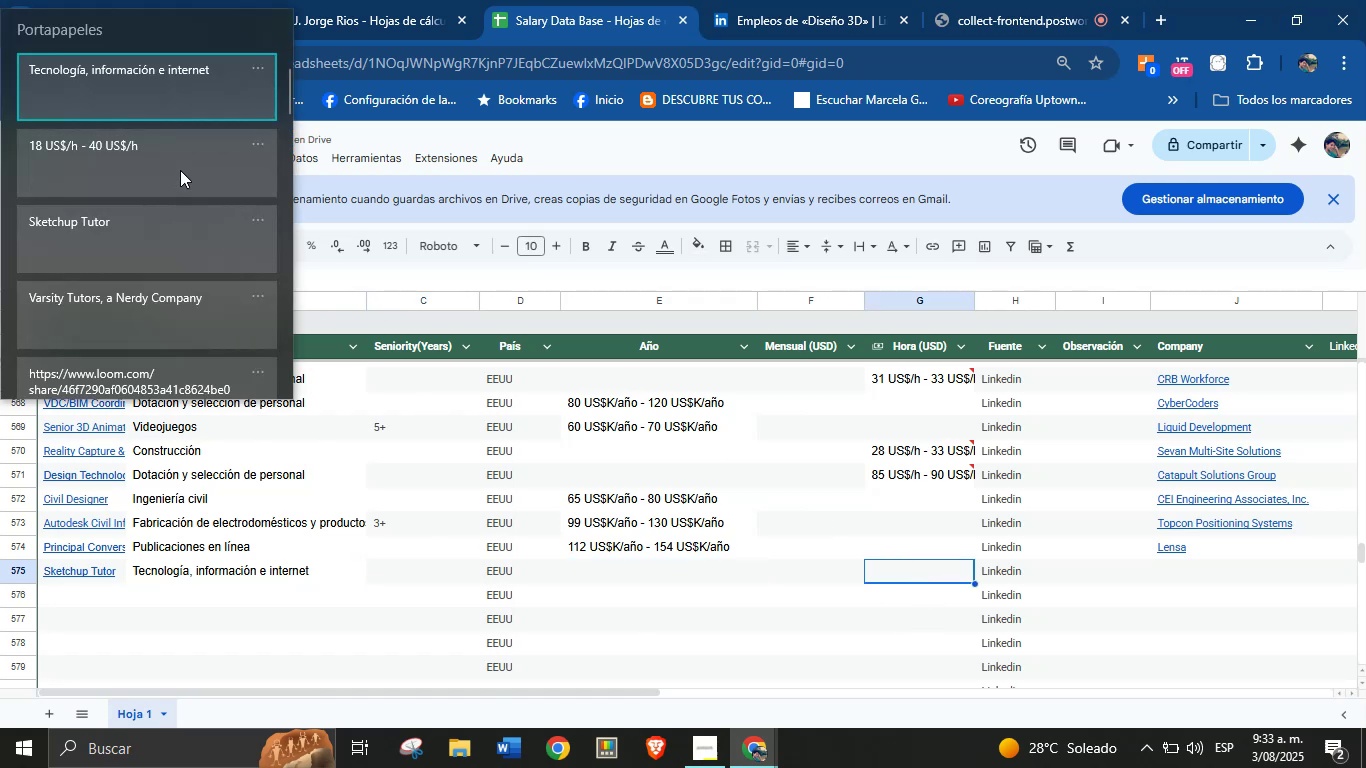 
key(Control+V)
 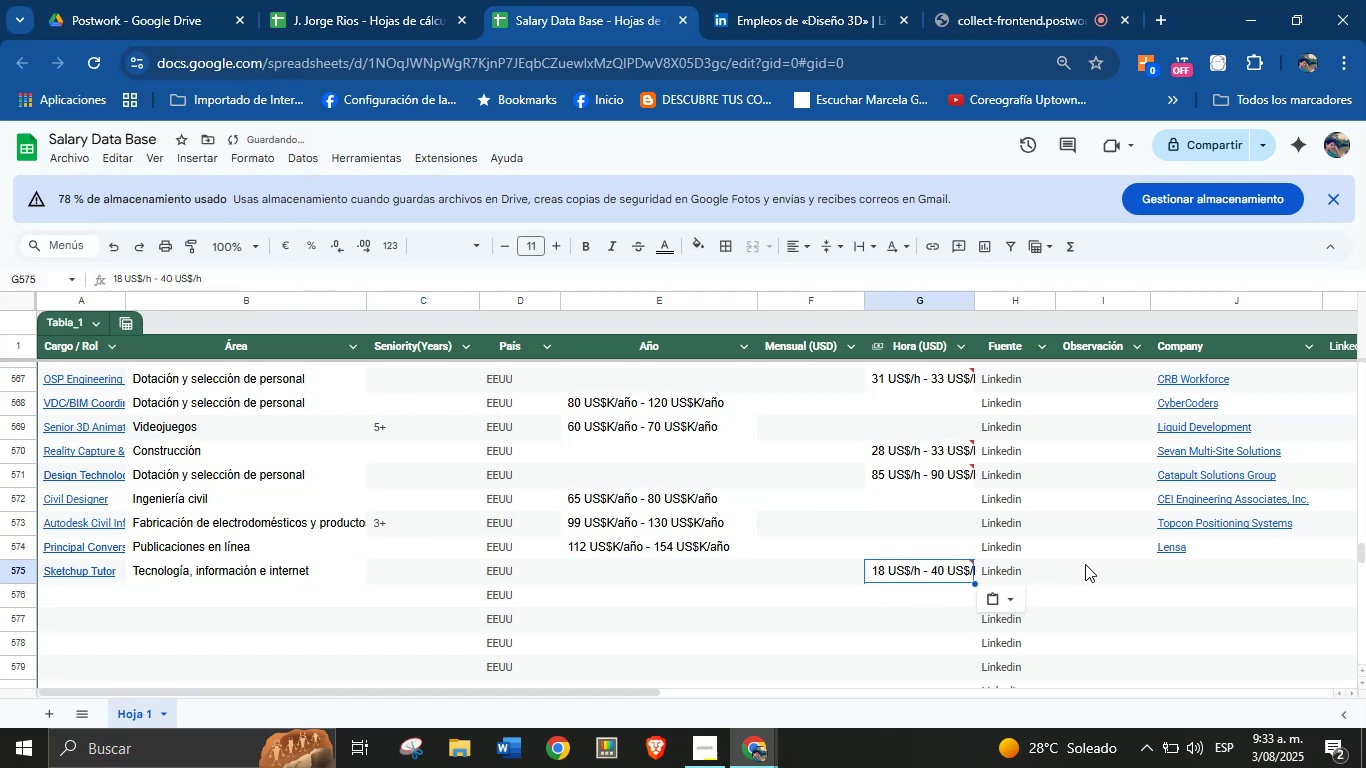 
left_click([1158, 569])
 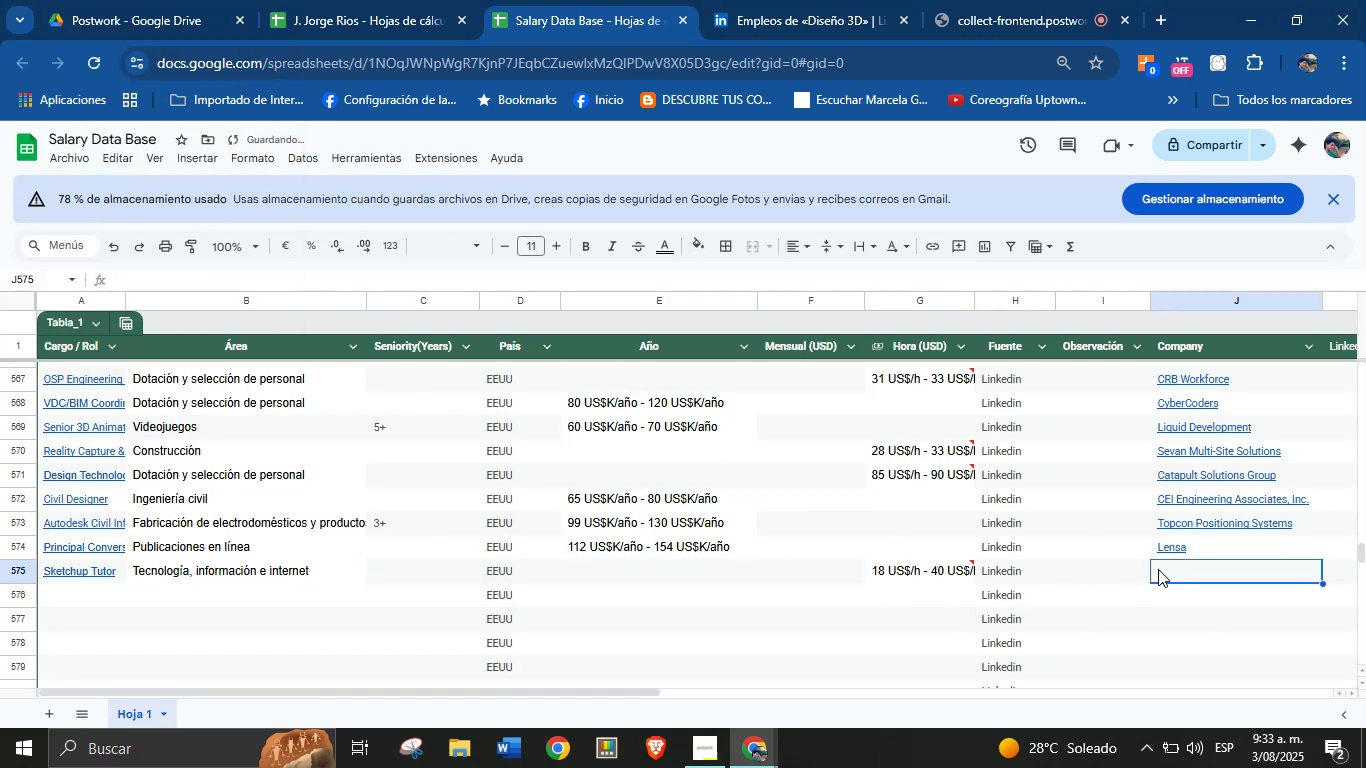 
key(Meta+MetaLeft)
 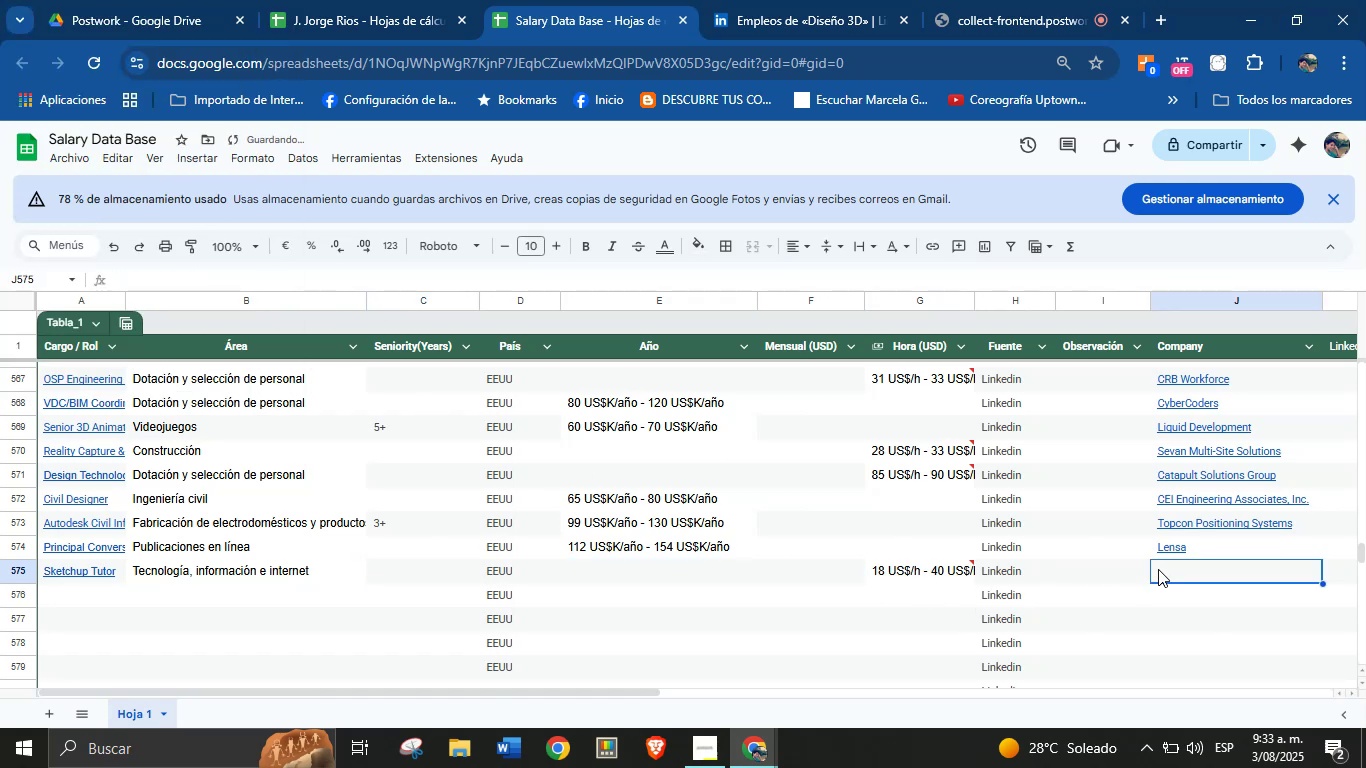 
key(Meta+MetaLeft)
 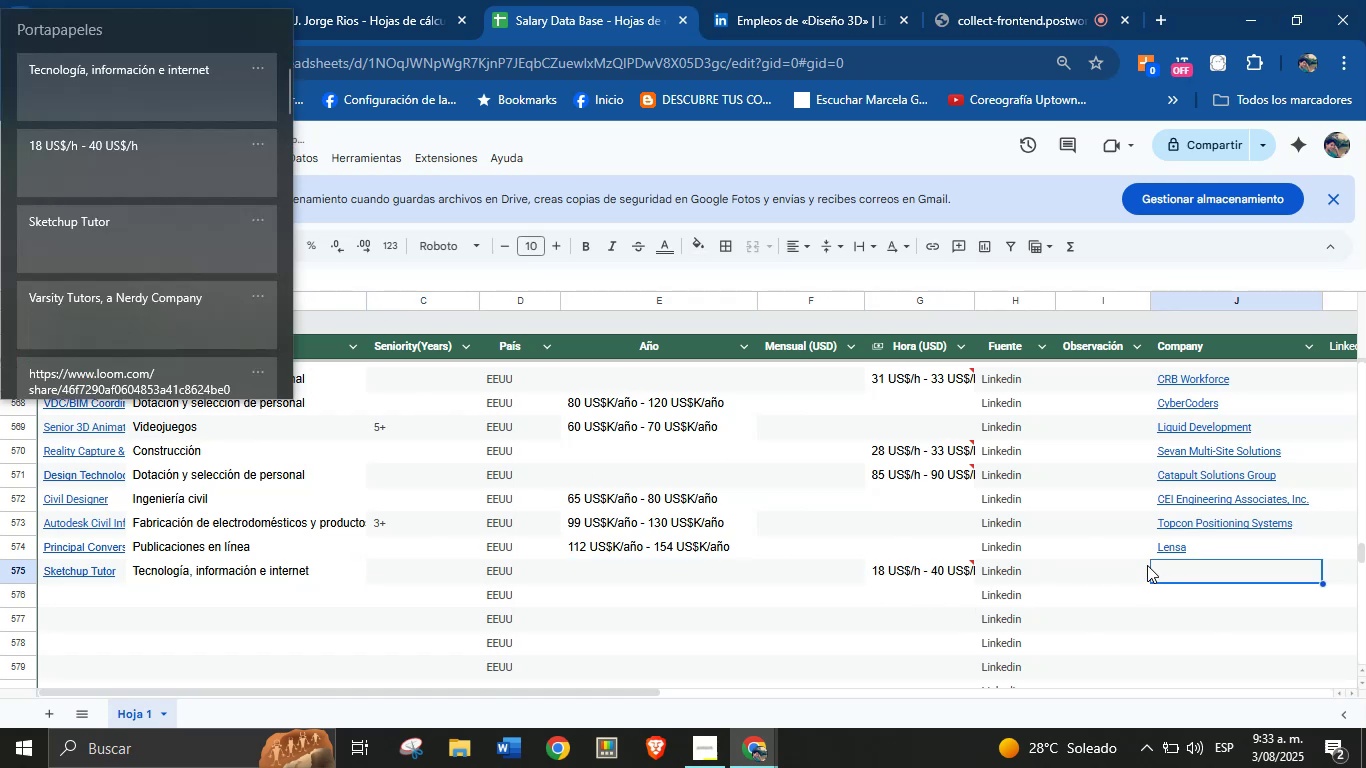 
key(Meta+V)
 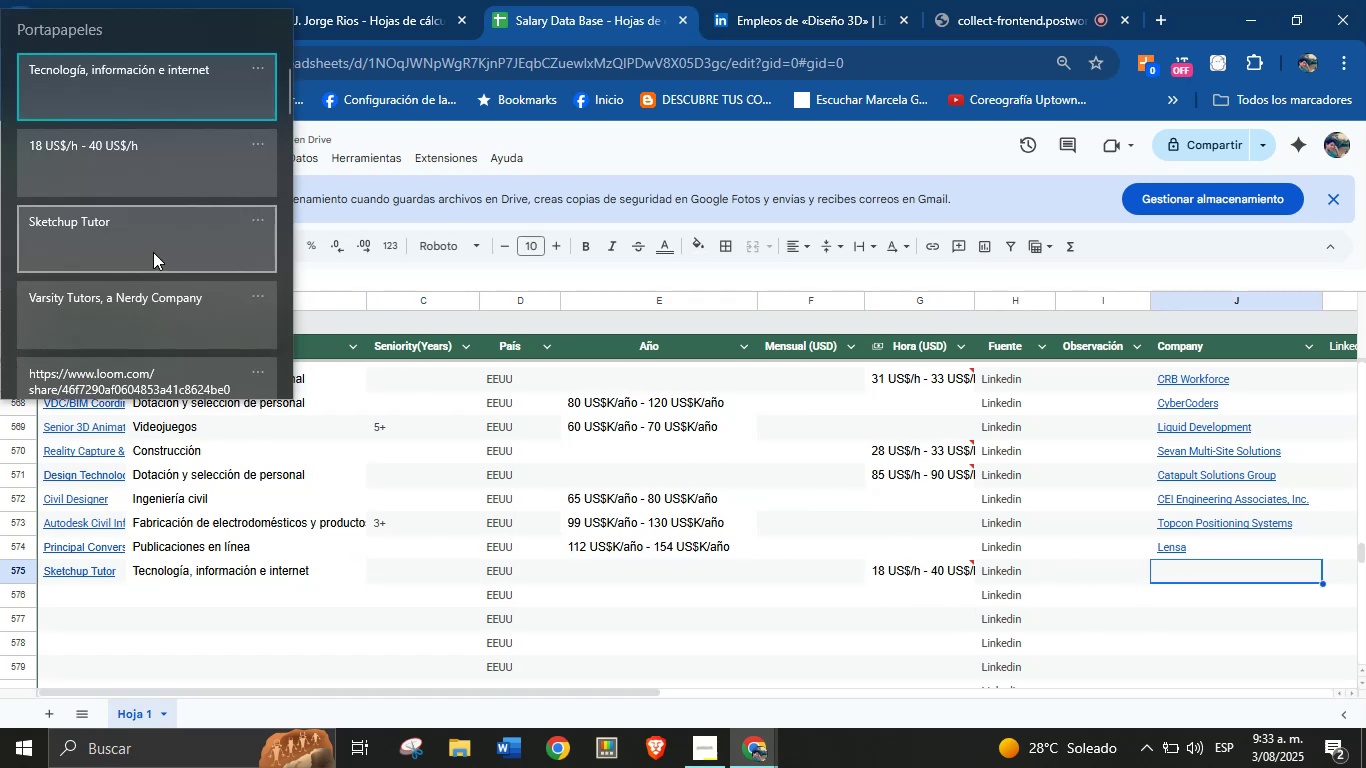 
left_click([159, 301])
 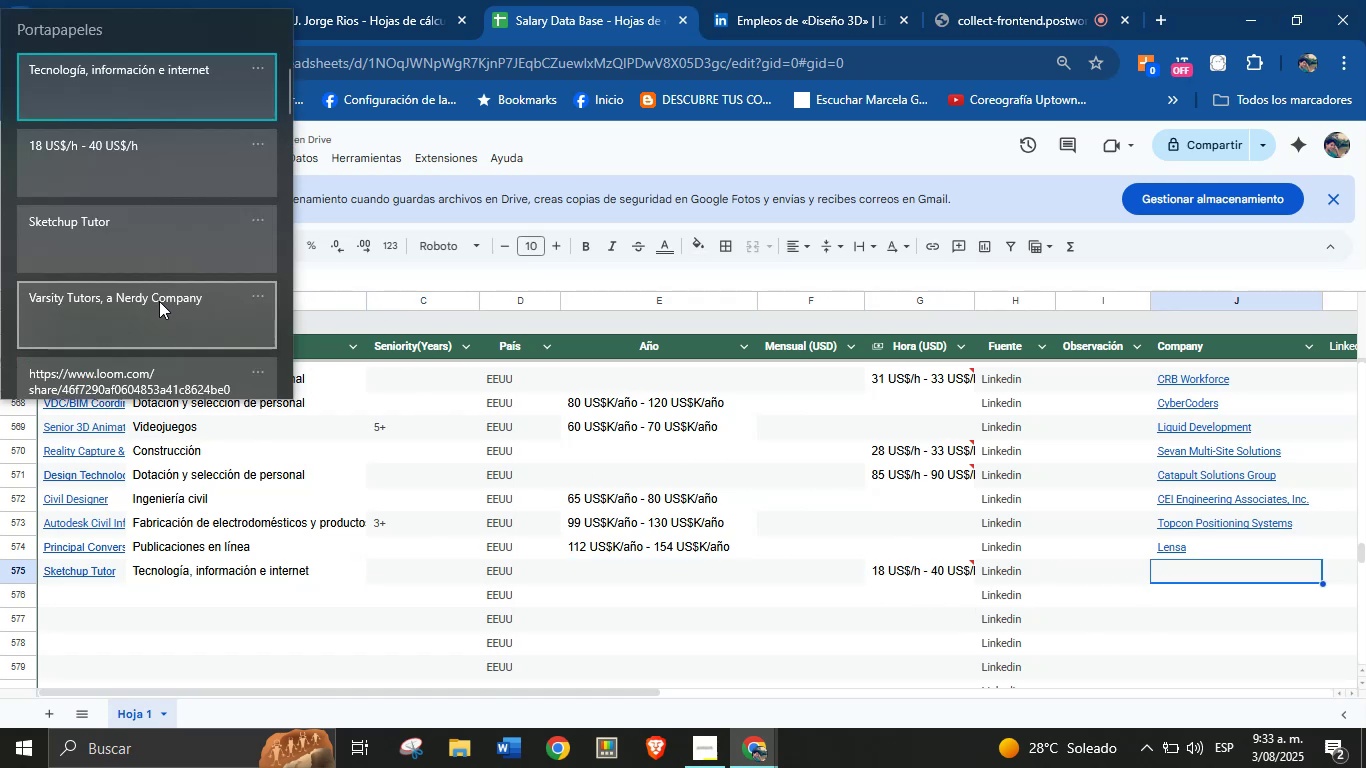 
key(Control+ControlLeft)
 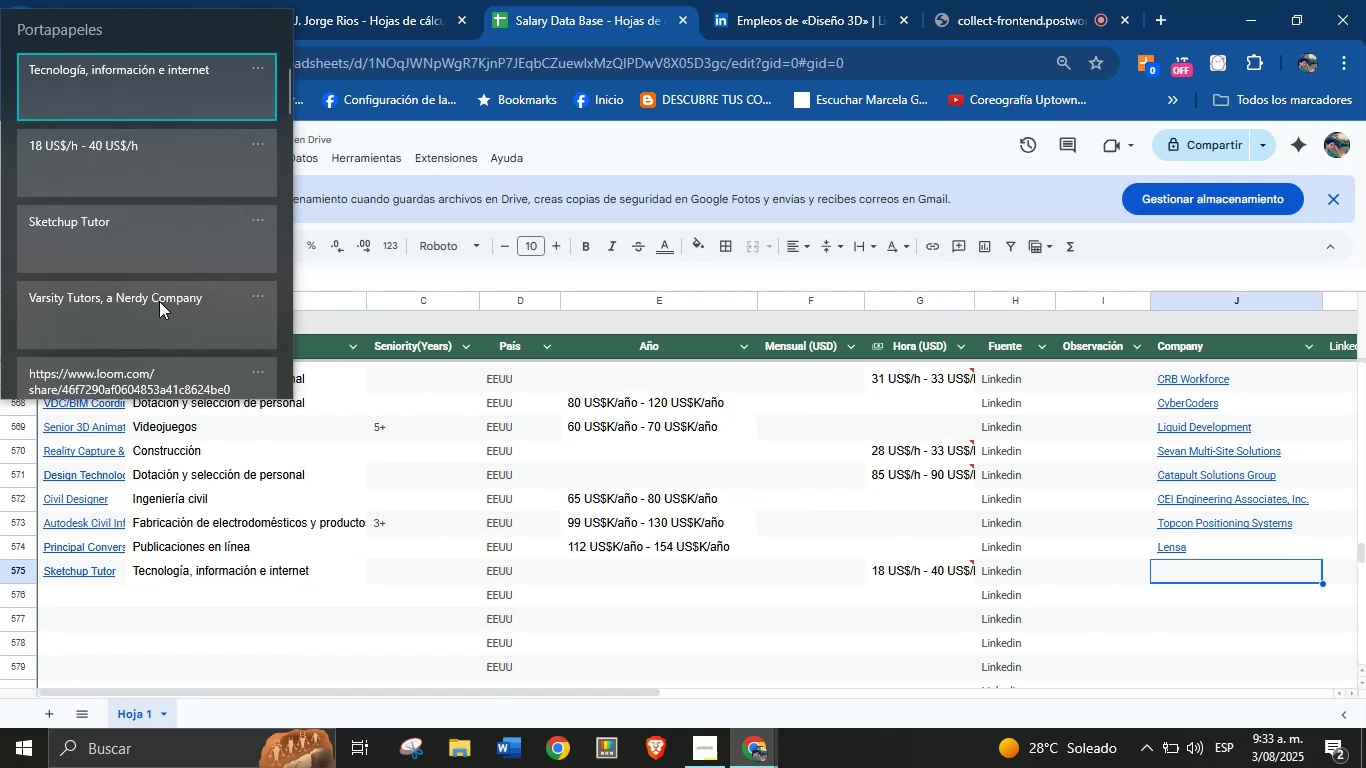 
key(Control+V)
 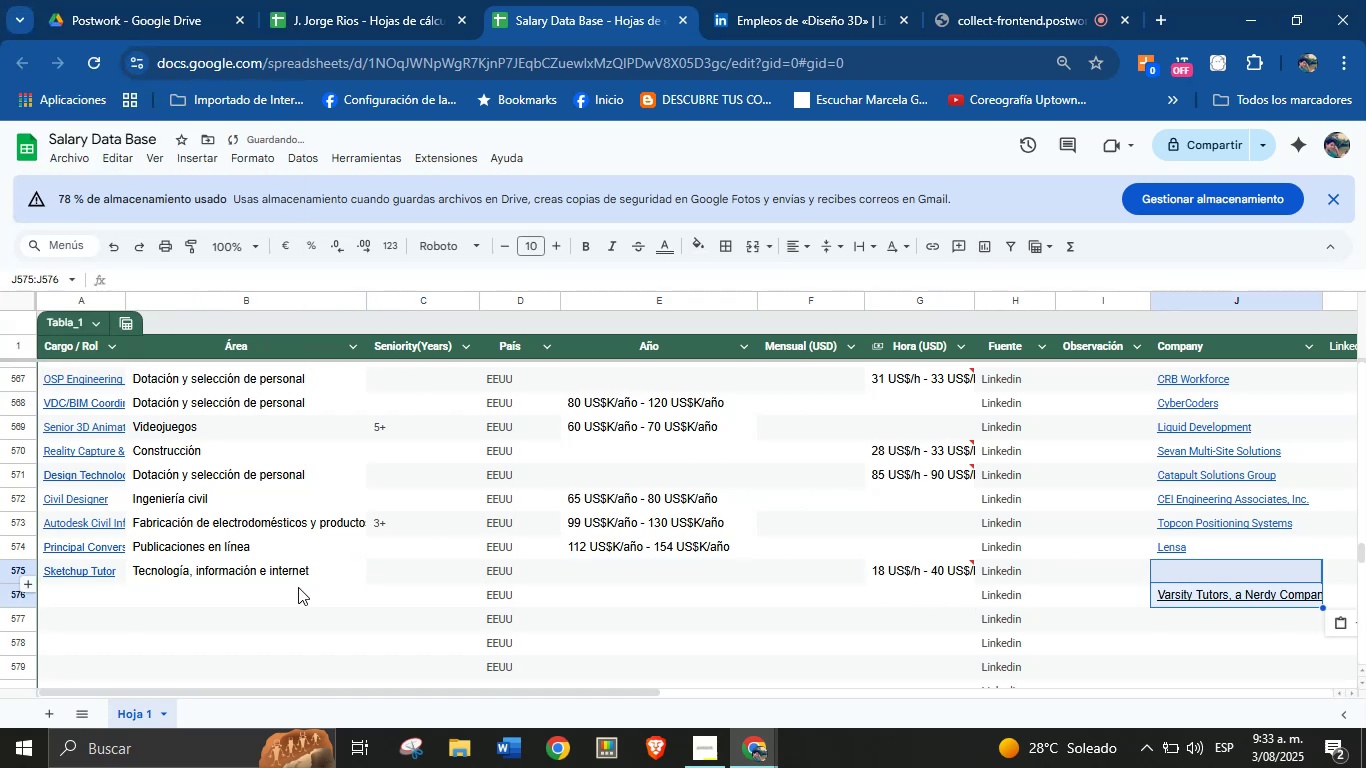 
key(Shift+ShiftLeft)
 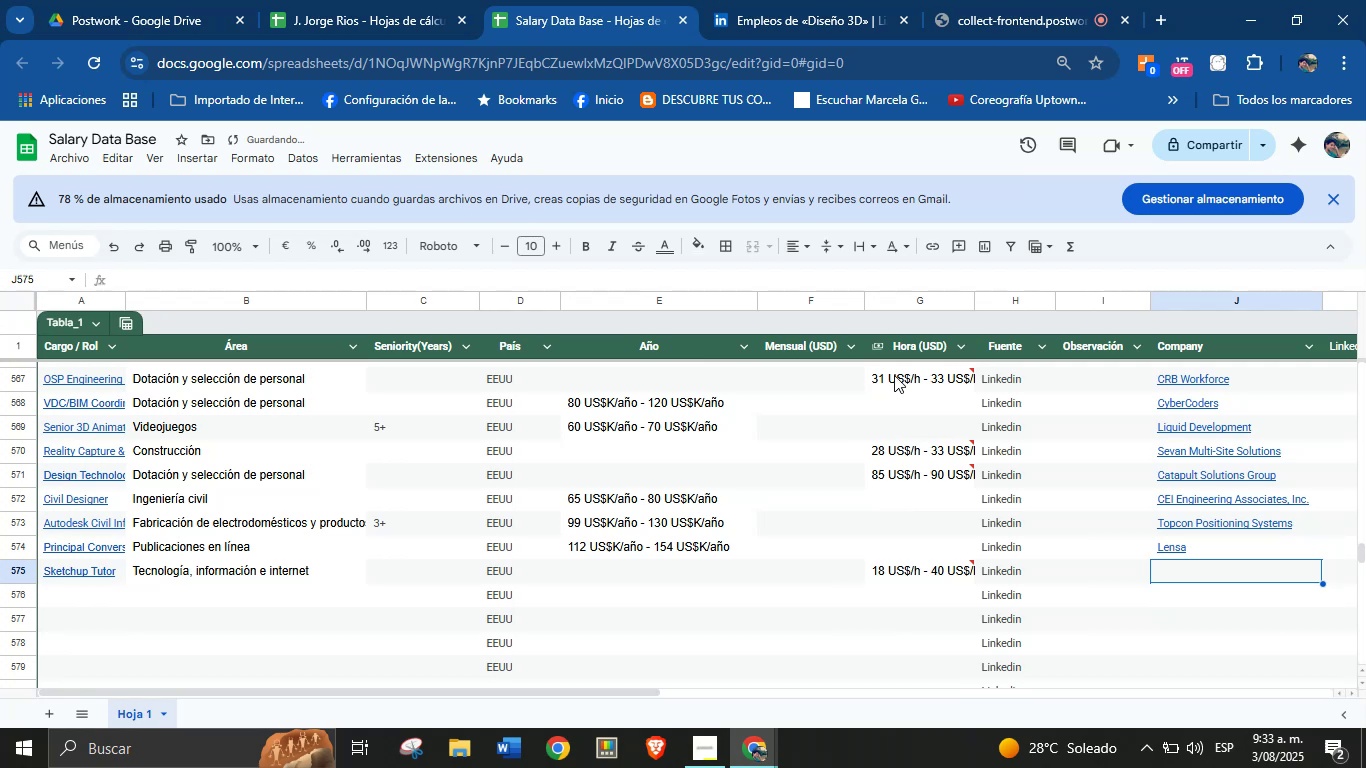 
key(Control+Shift+Z)
 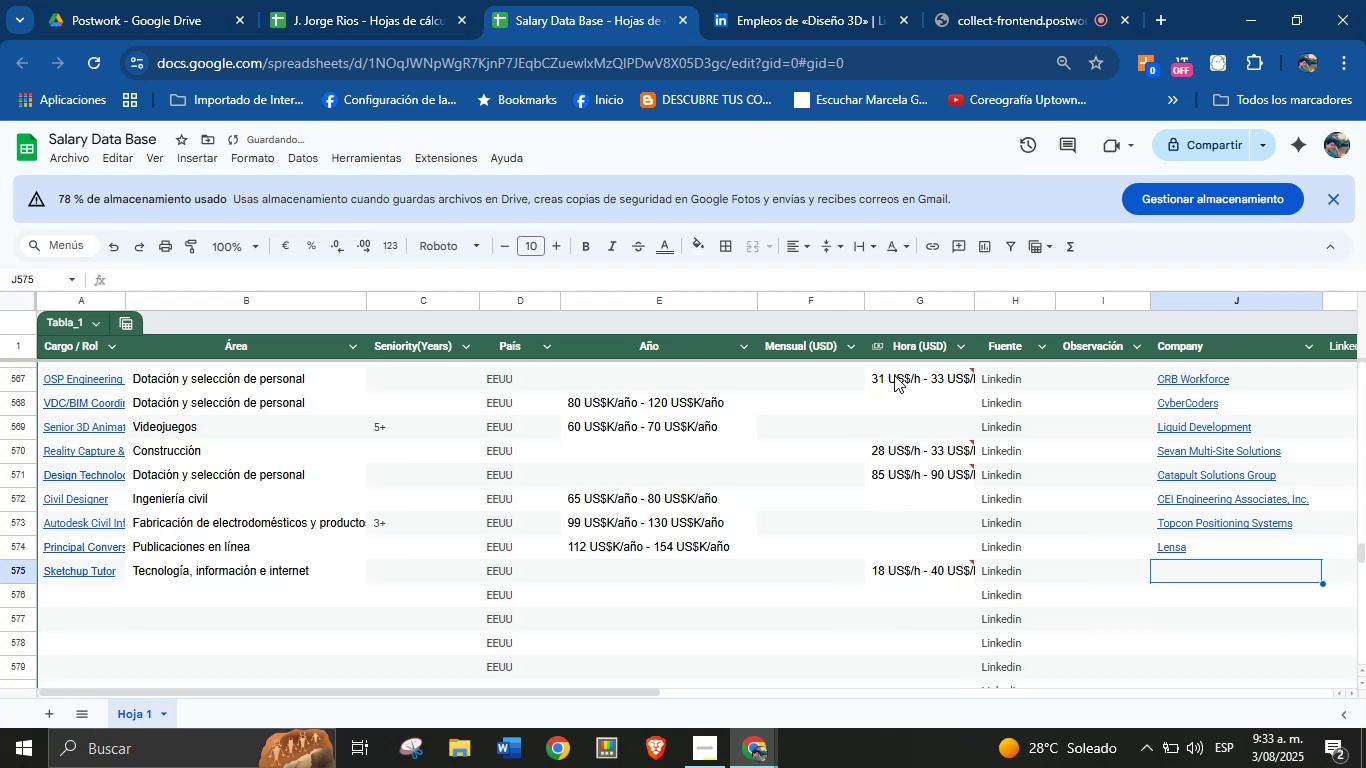 
key(Control+Shift+ControlLeft)
 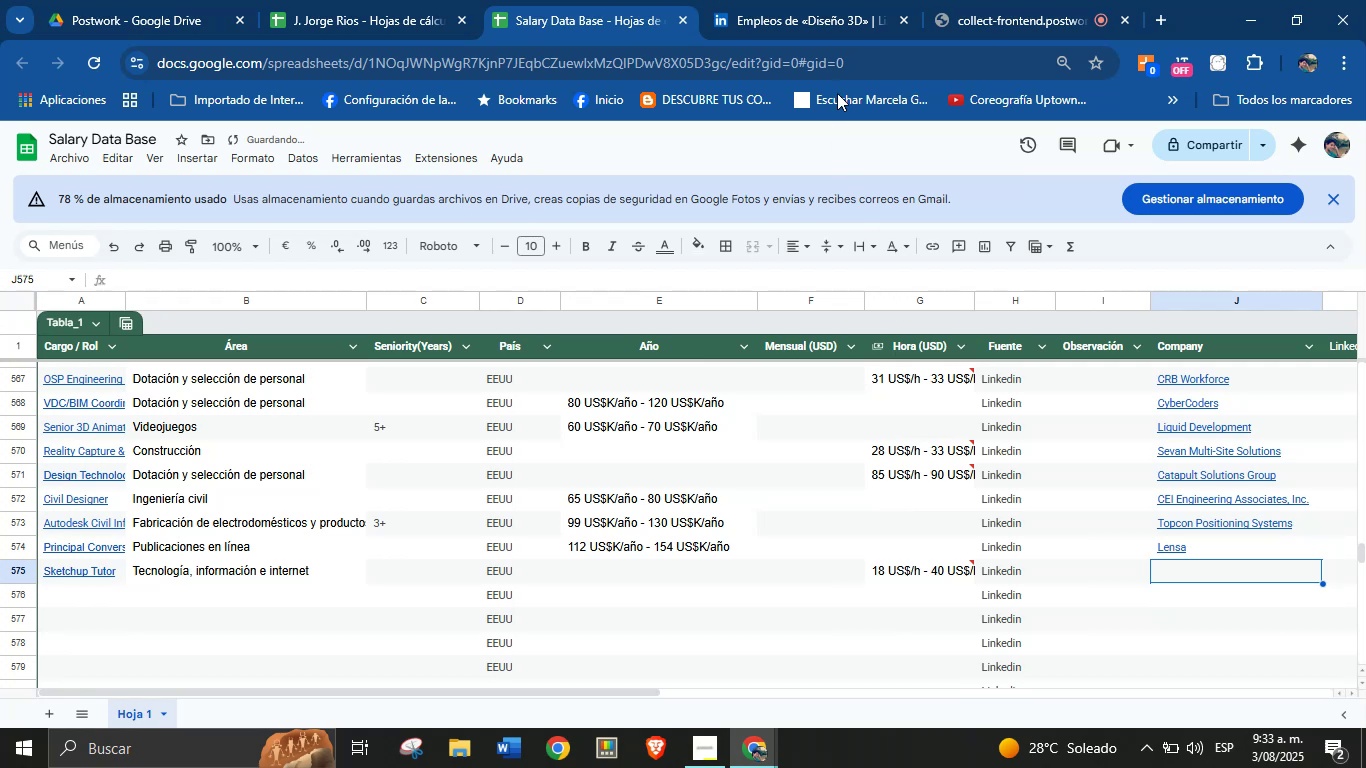 
left_click([817, 0])
 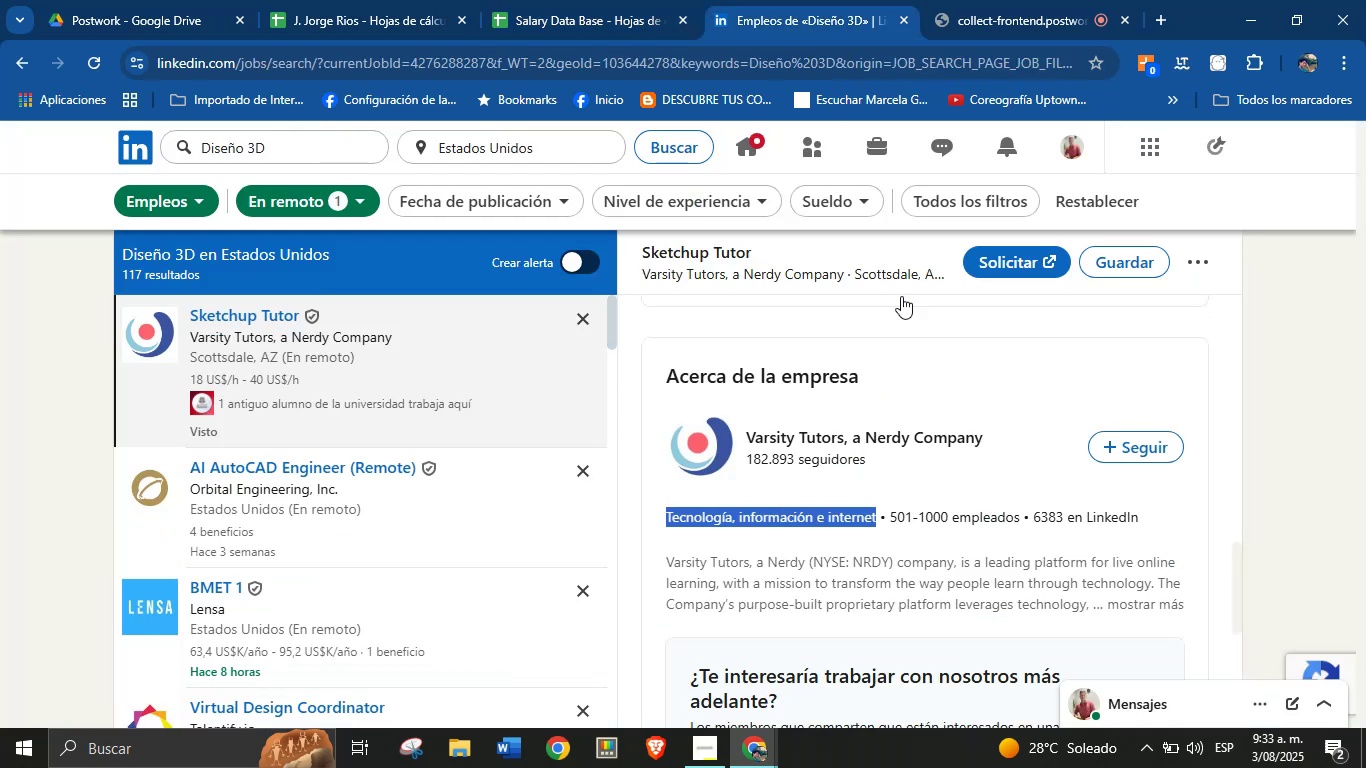 
scroll: coordinate [969, 461], scroll_direction: up, amount: 1.0
 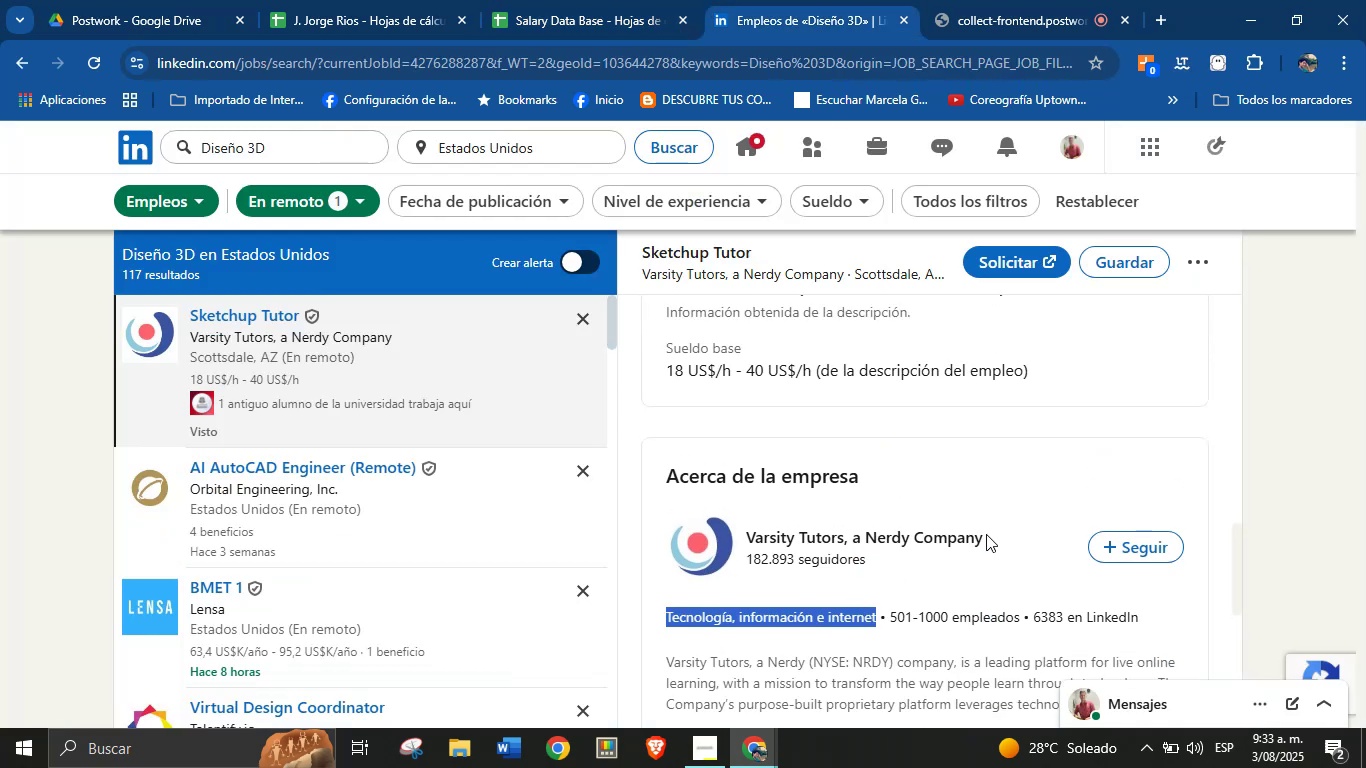 
left_click_drag(start_coordinate=[987, 537], to_coordinate=[749, 539])
 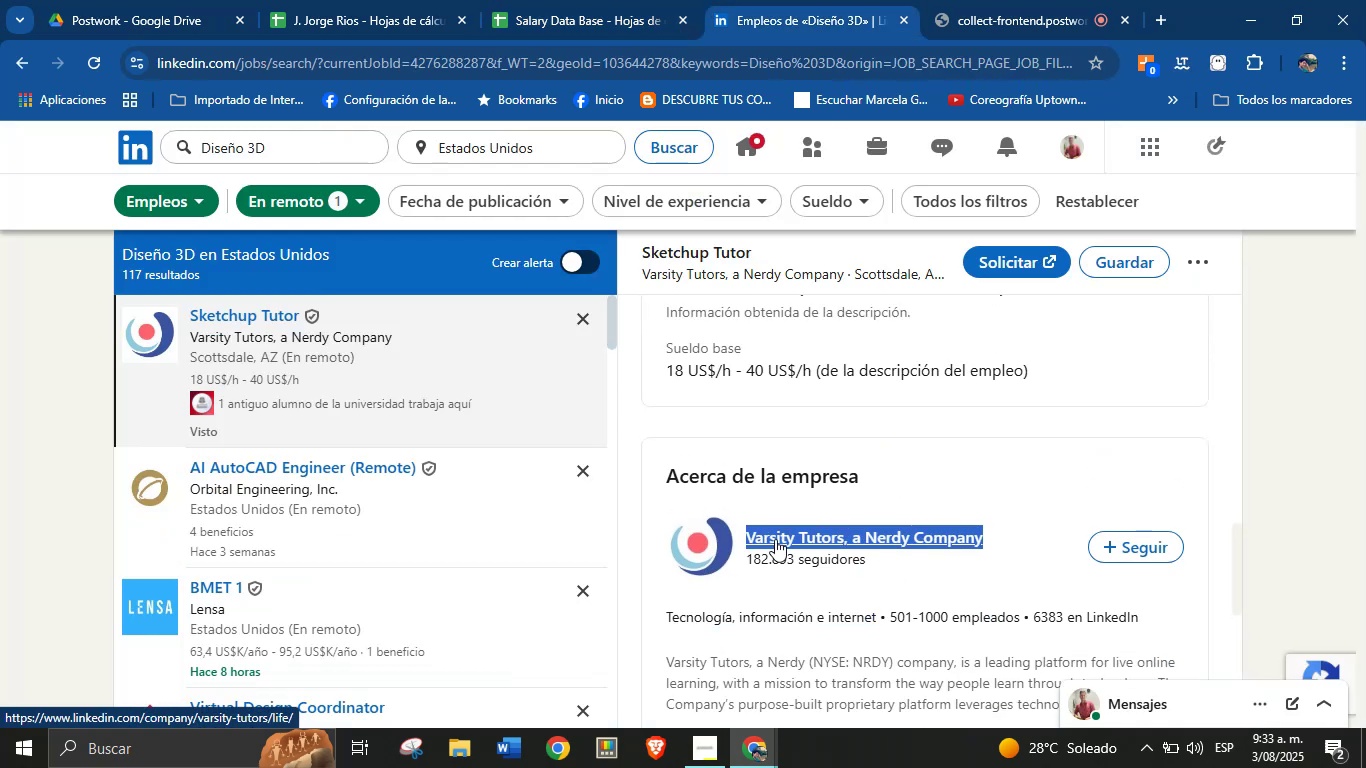 
key(Alt+AltLeft)
 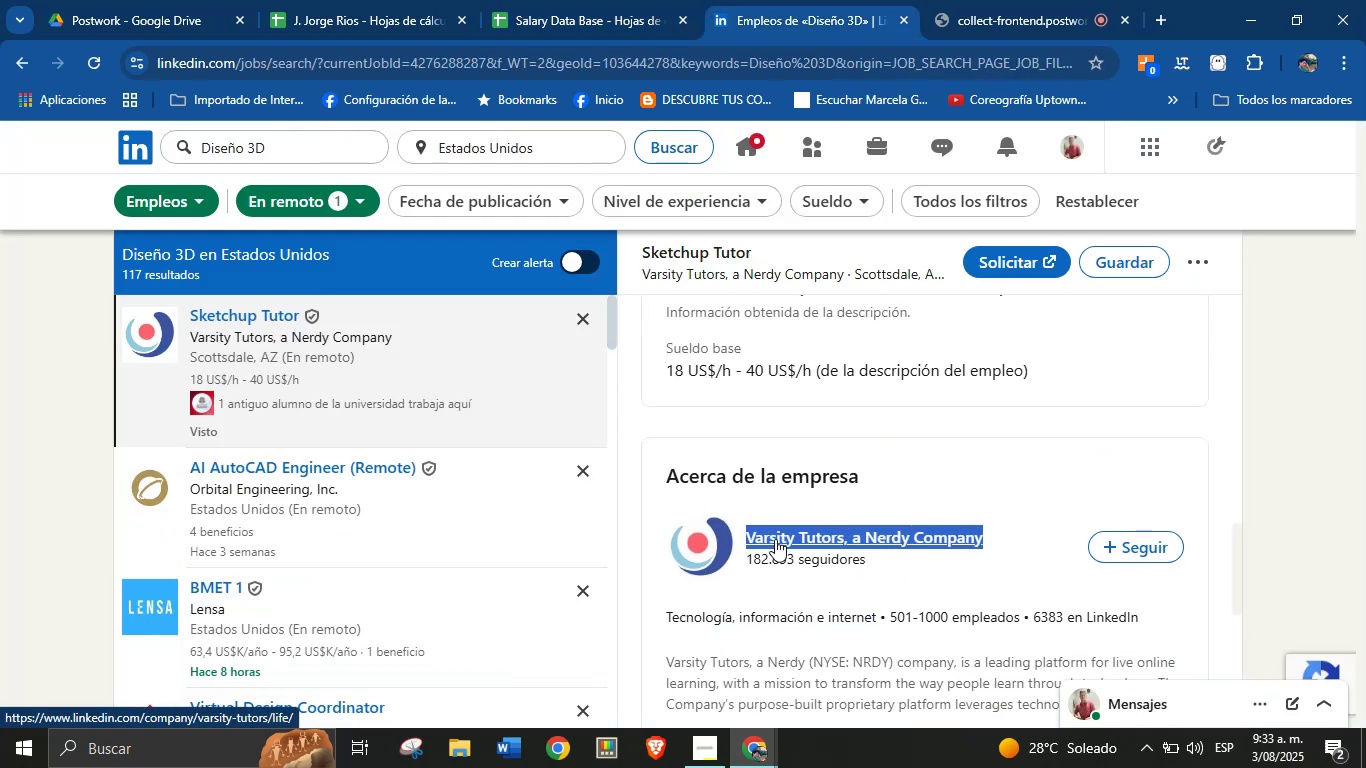 
key(Alt+Control+ControlLeft)
 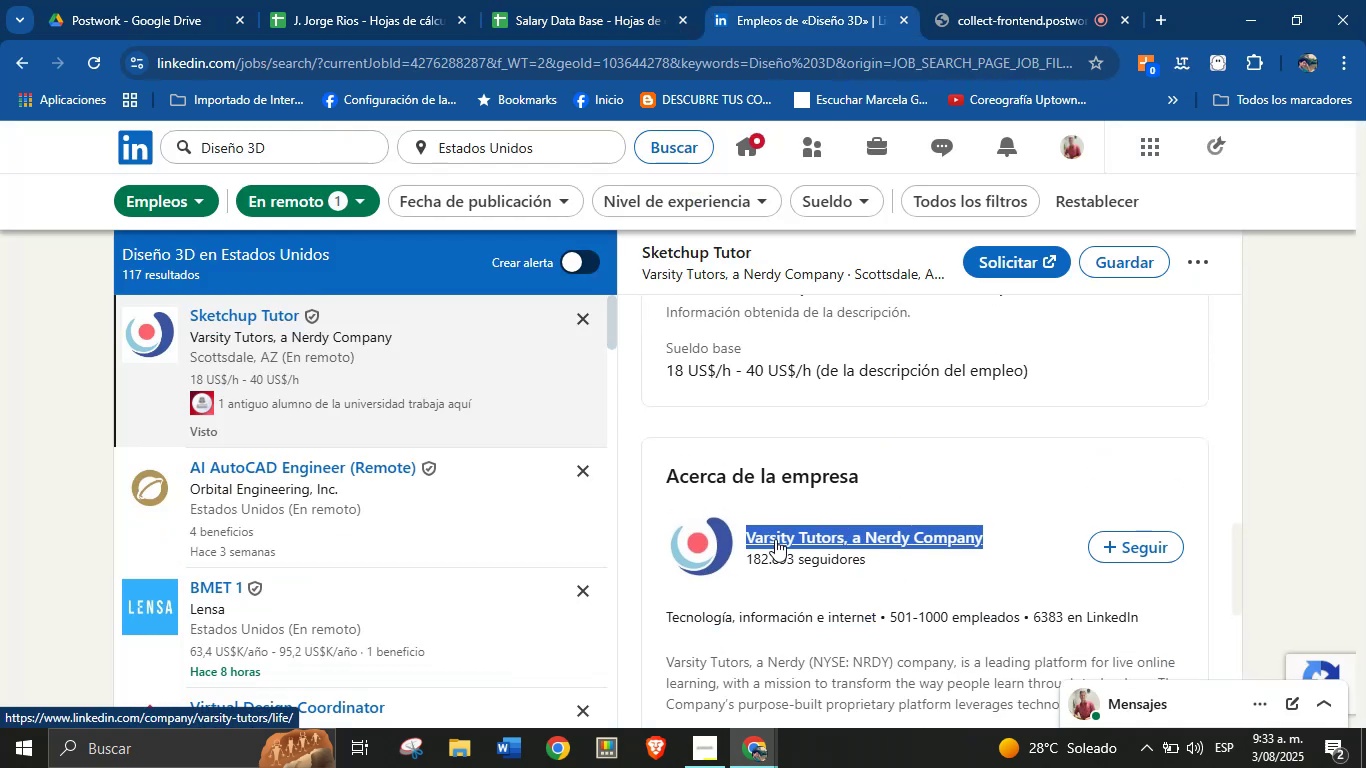 
key(Alt+Control+C)
 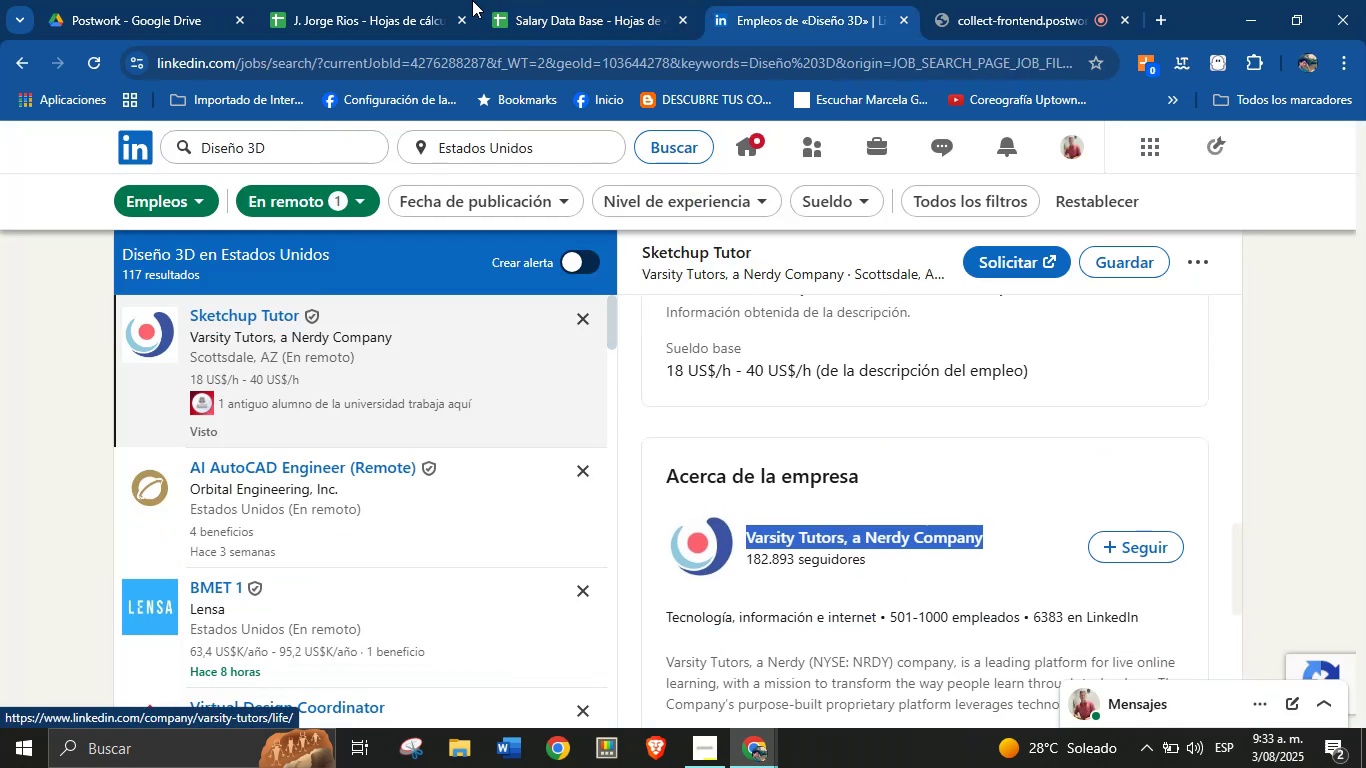 
left_click([563, 0])
 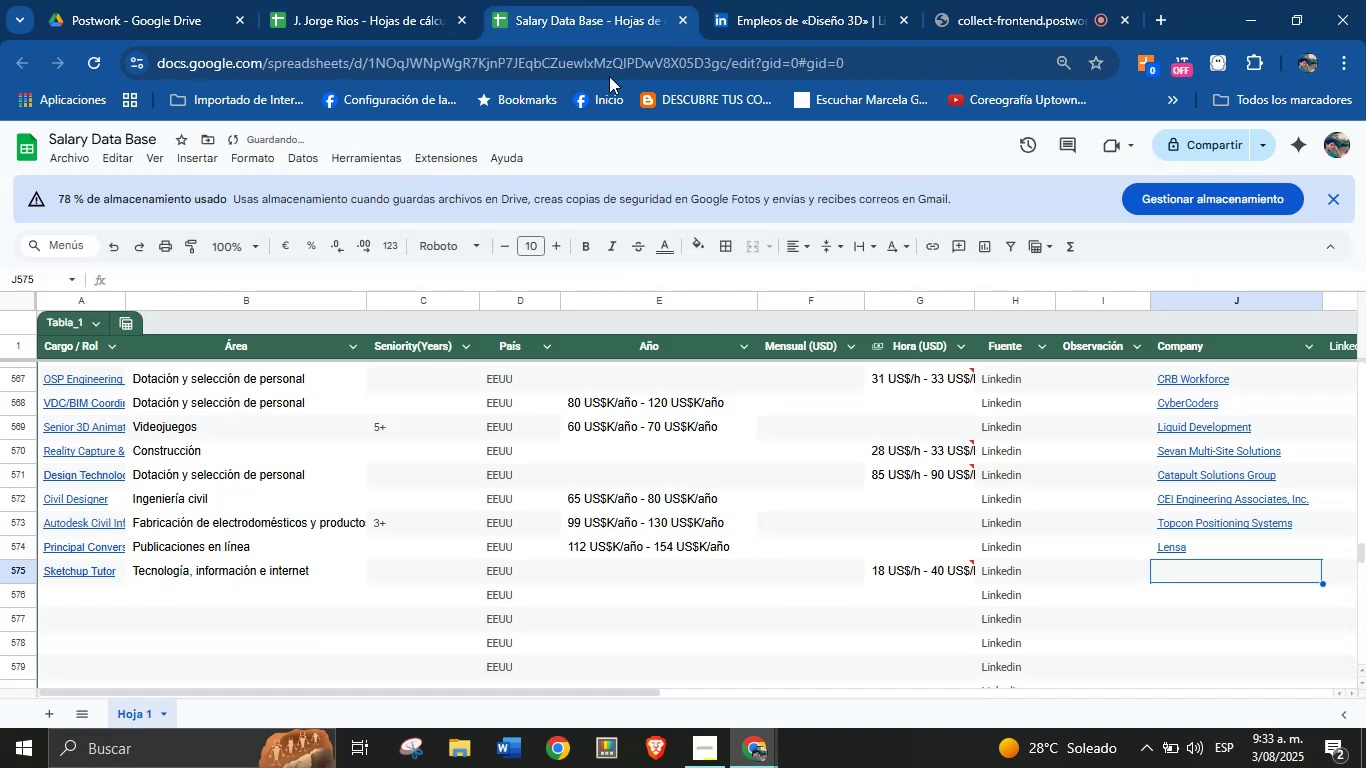 
key(Break)
 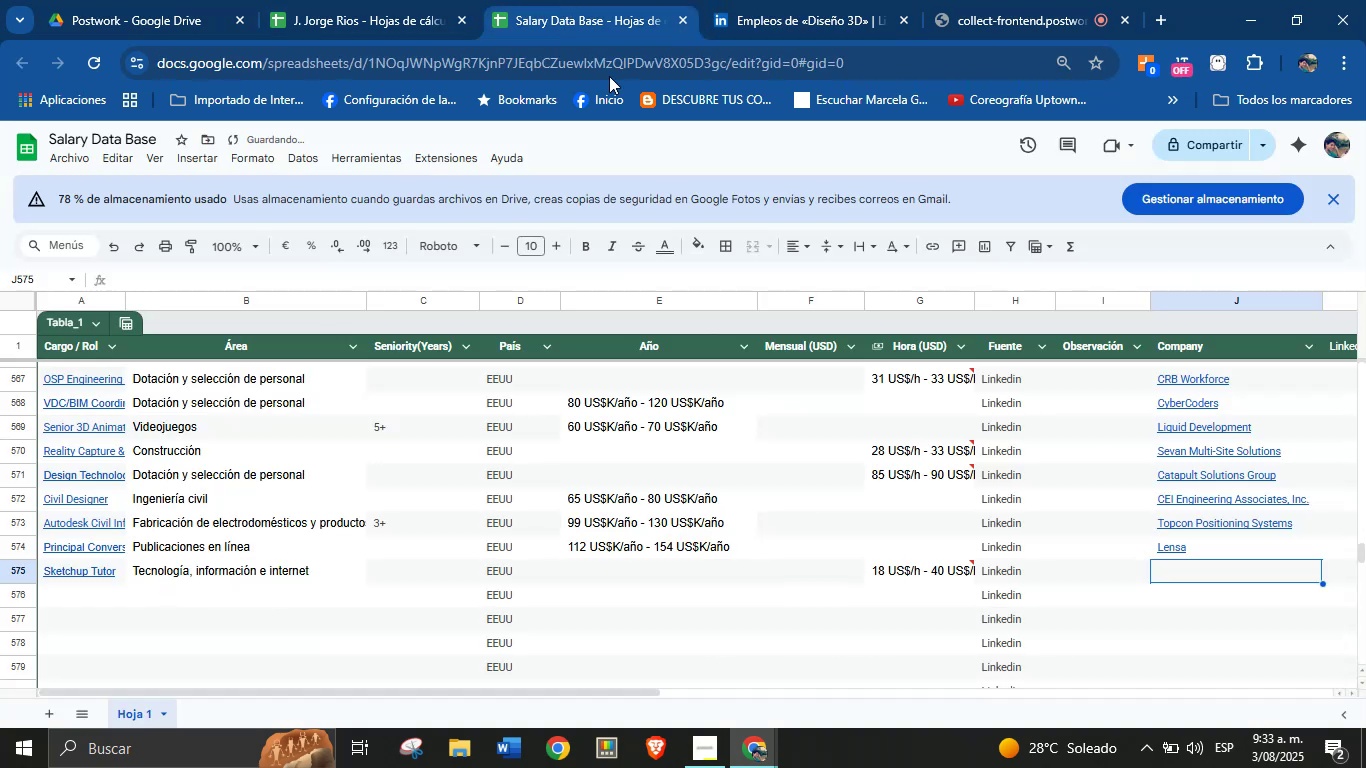 
key(Control+V)
 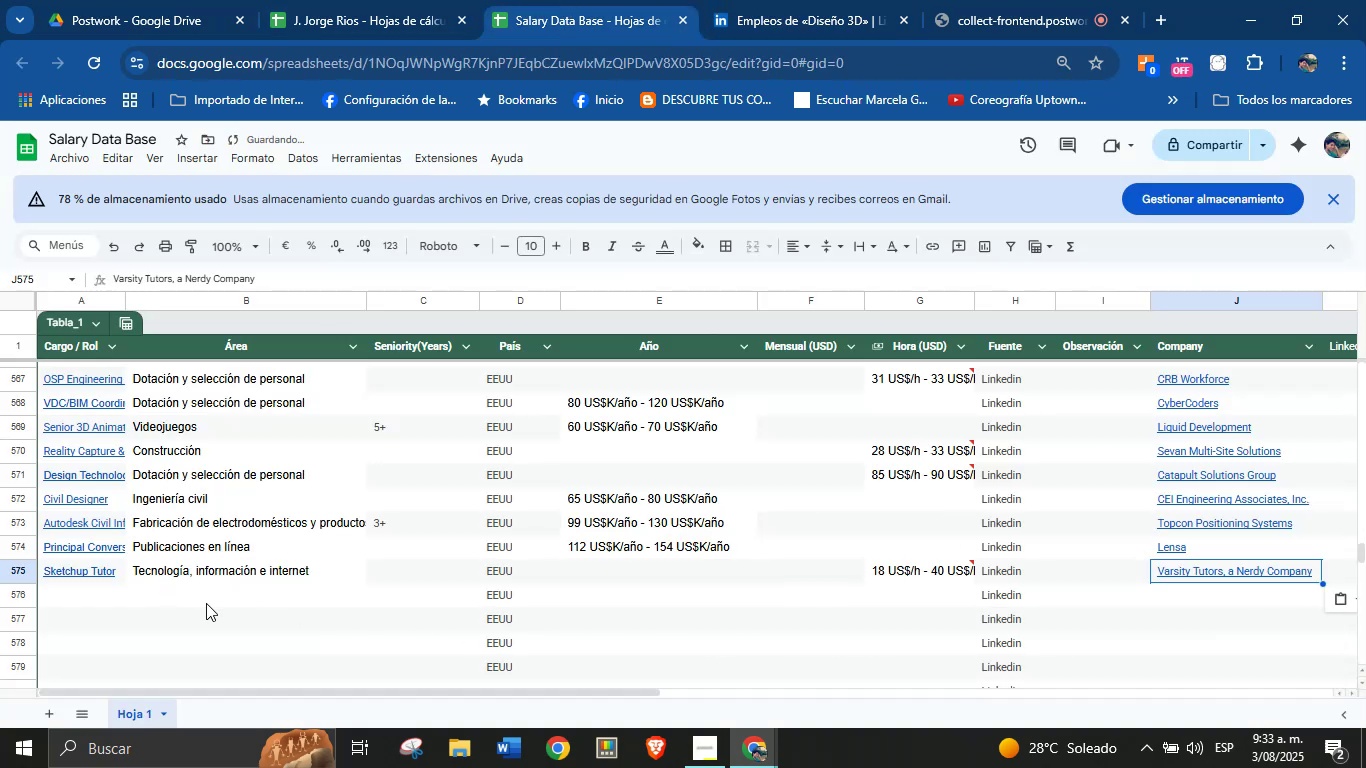 
key(Control+ControlLeft)
 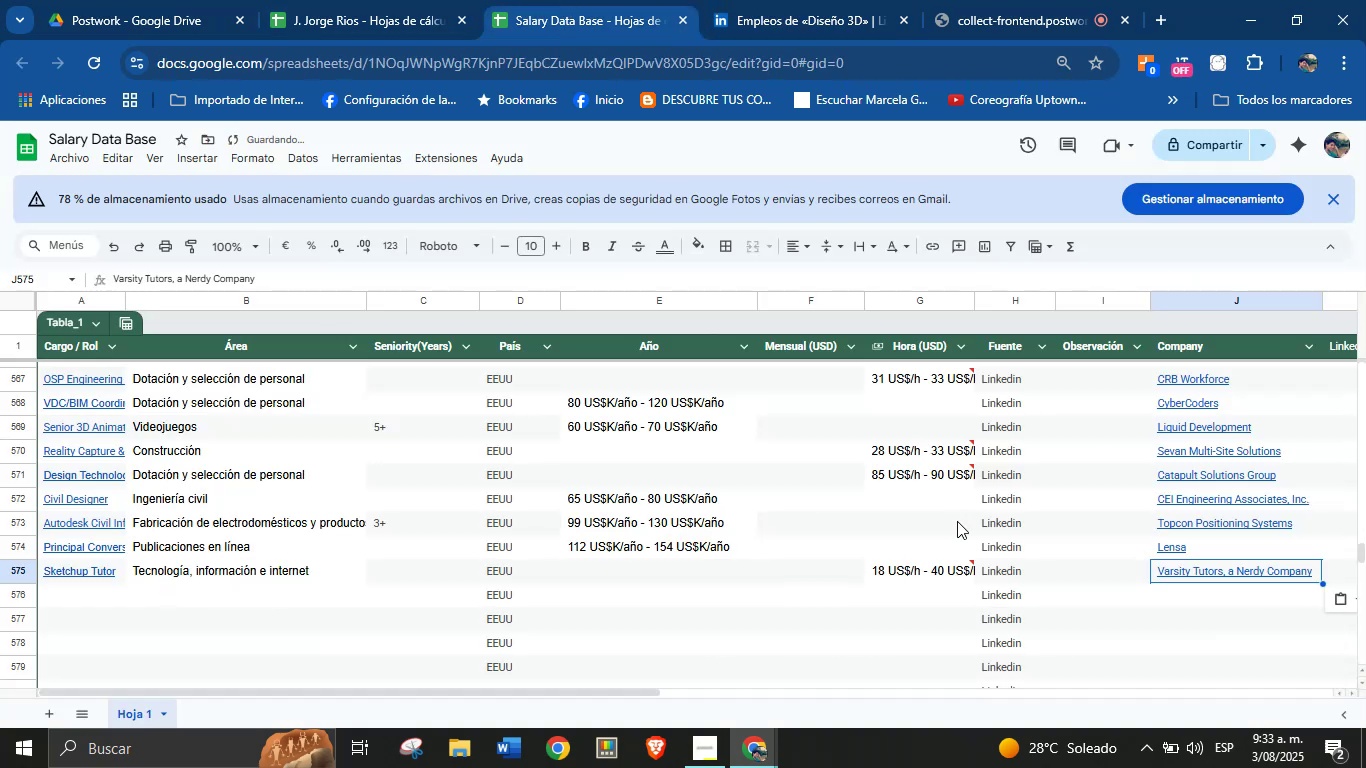 
left_click([97, 599])
 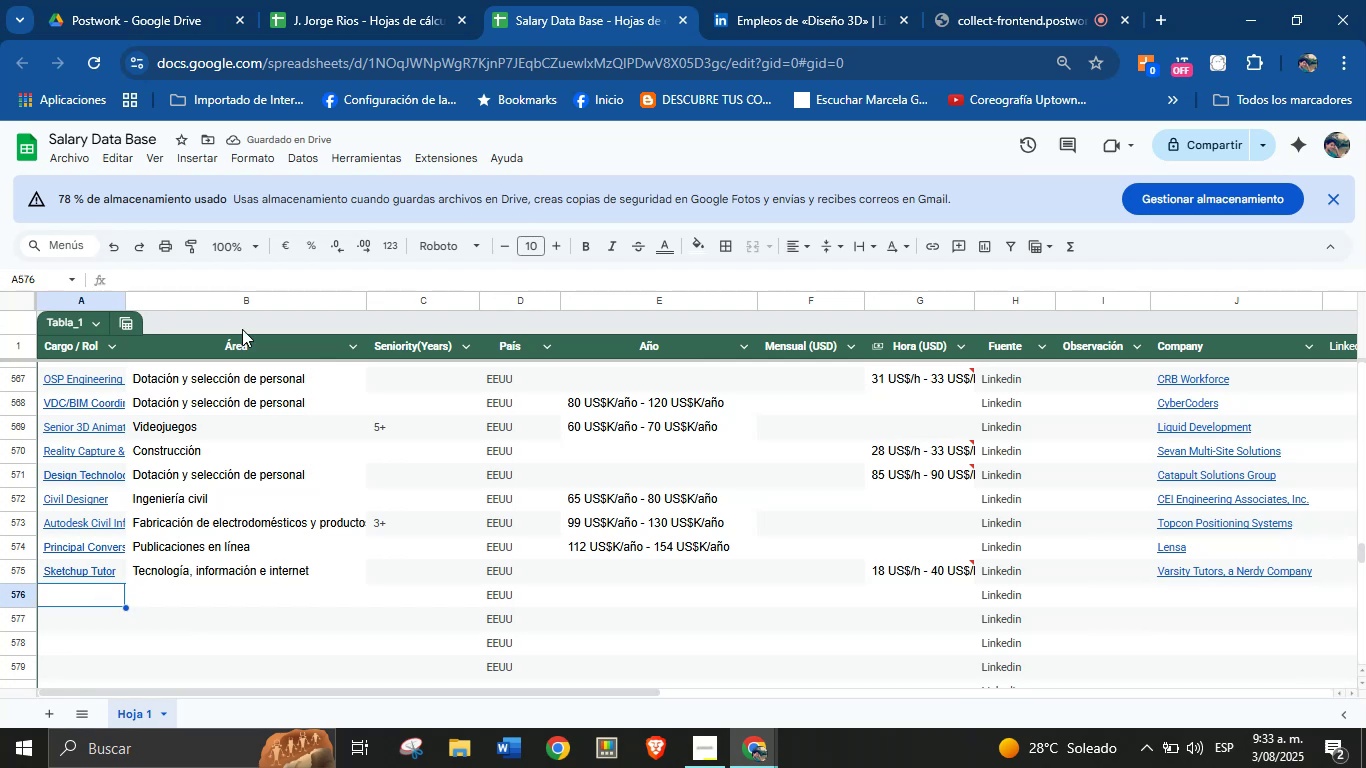 
left_click([758, 0])
 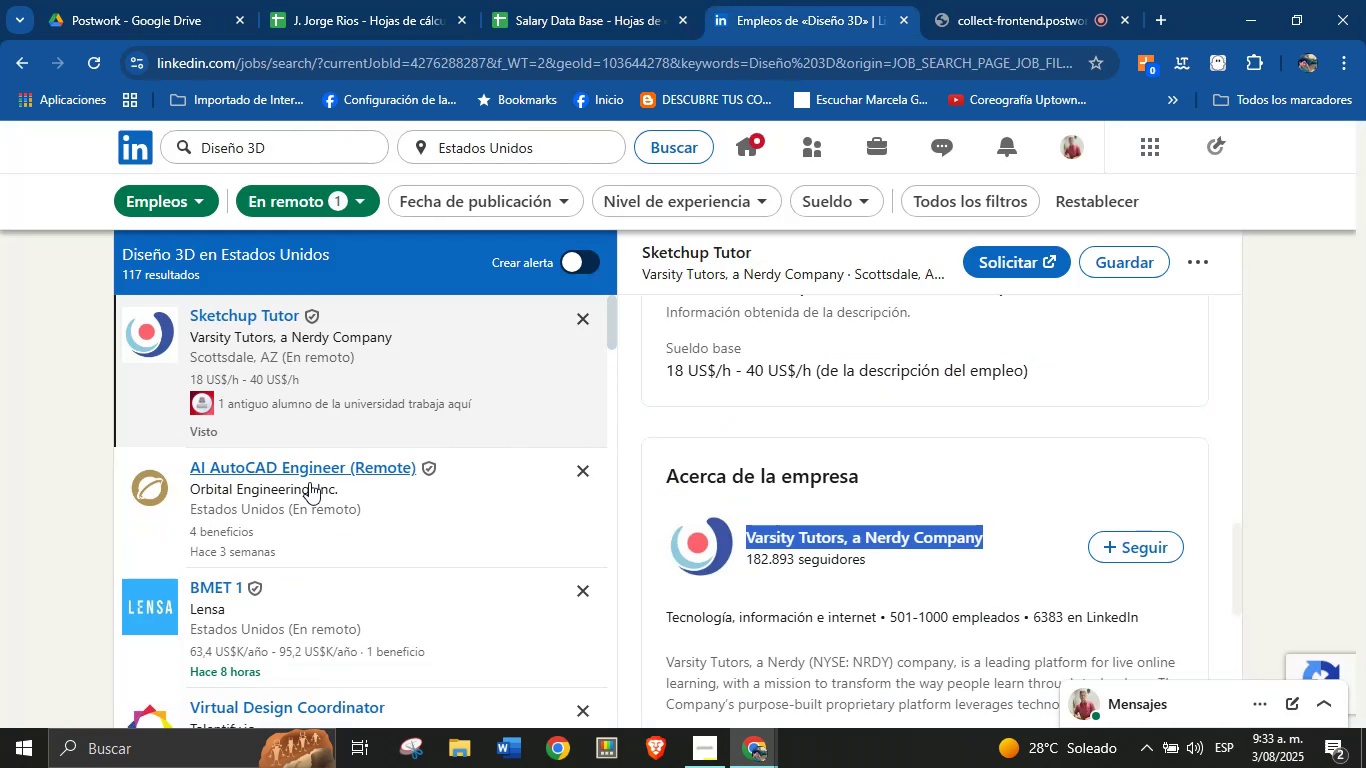 
scroll: coordinate [344, 525], scroll_direction: down, amount: 2.0
 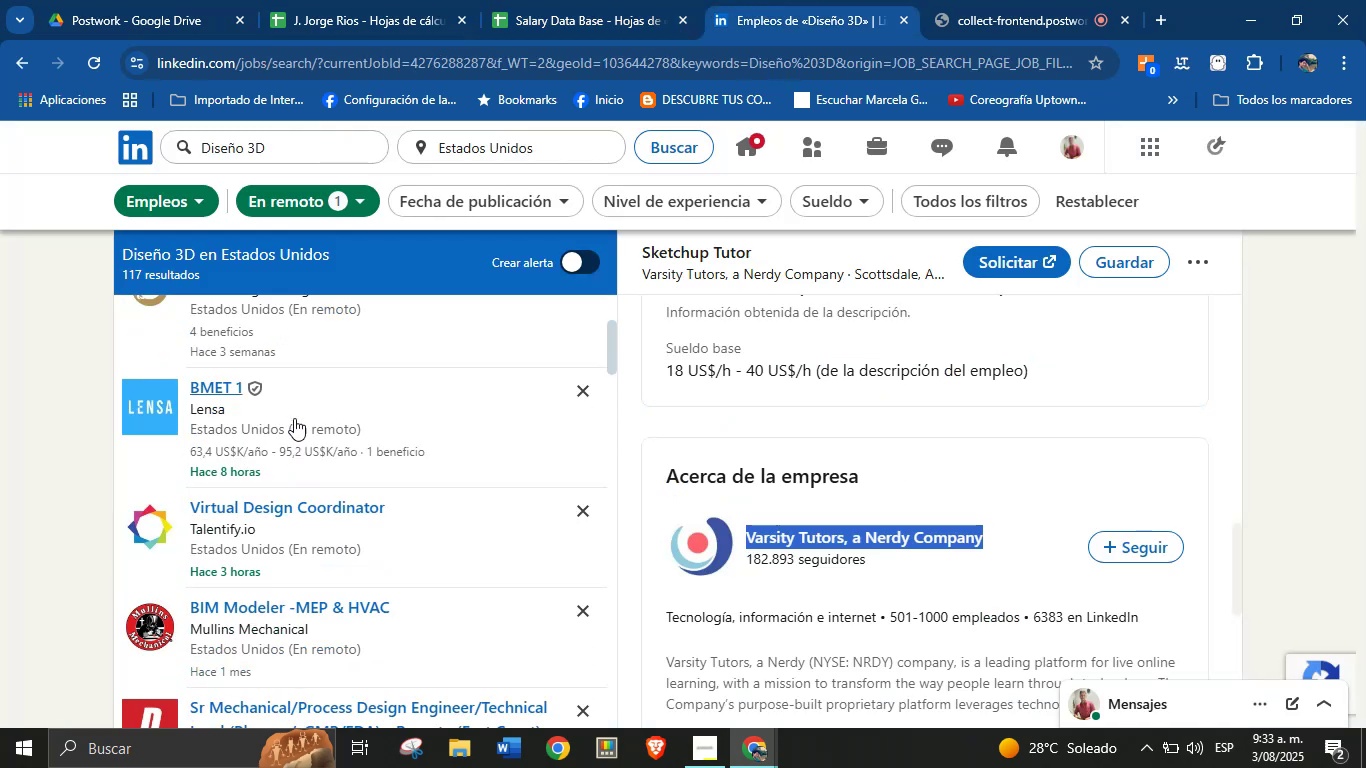 
left_click([296, 414])
 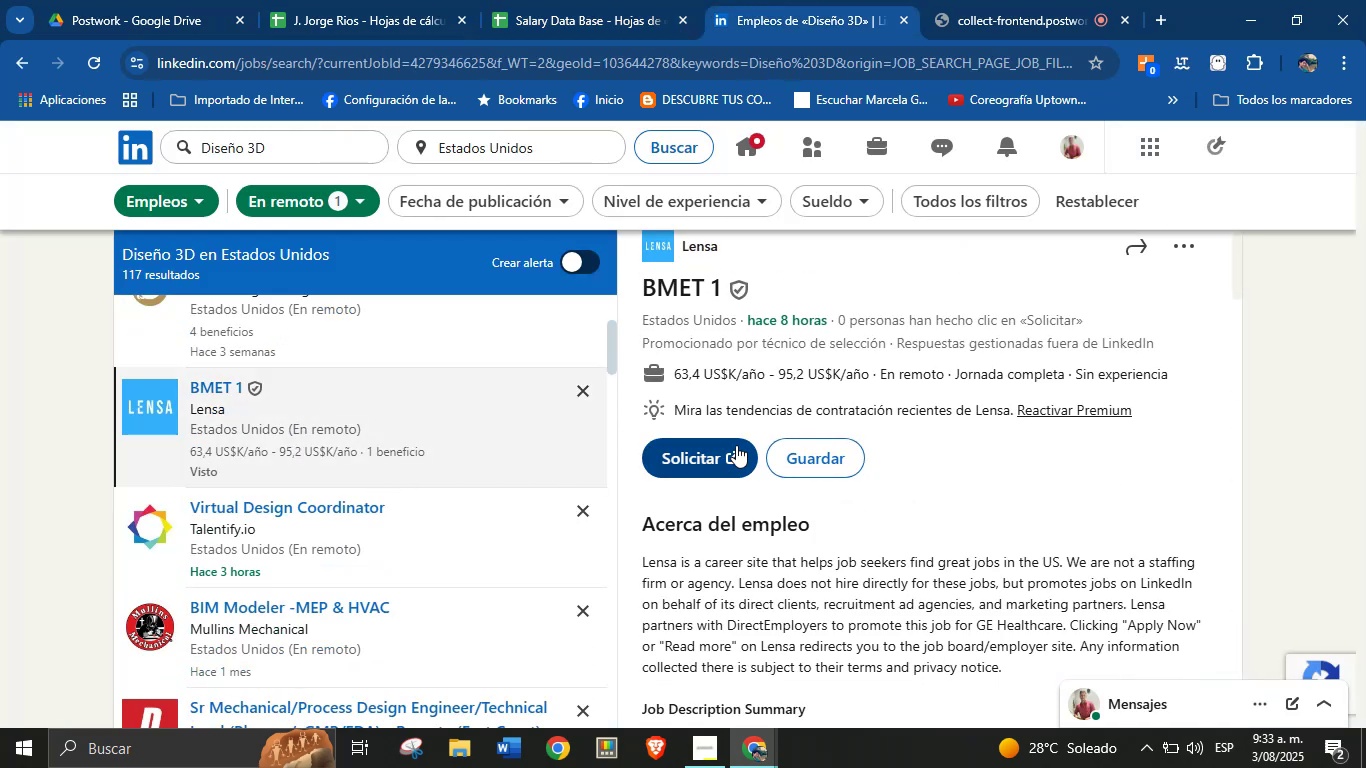 
scroll: coordinate [790, 369], scroll_direction: up, amount: 2.0
 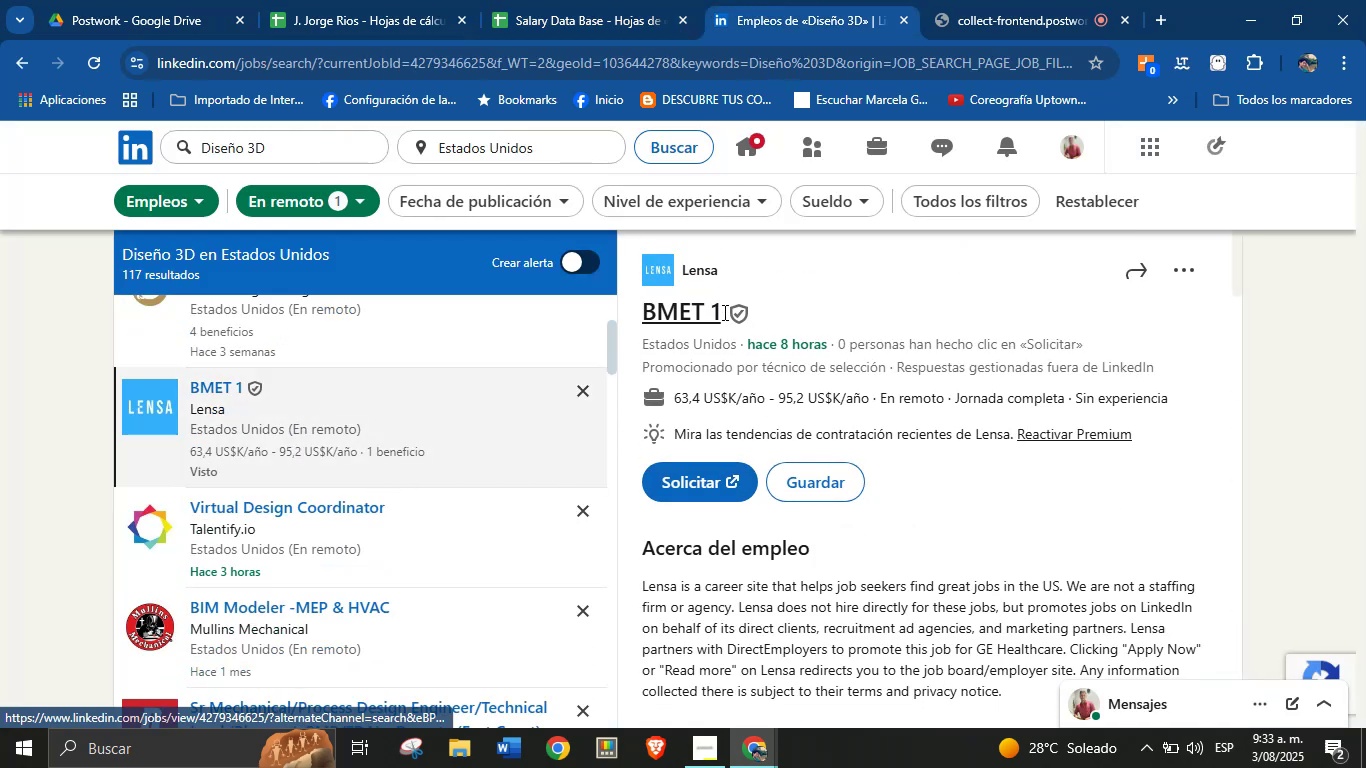 
left_click_drag(start_coordinate=[725, 319], to_coordinate=[622, 314])
 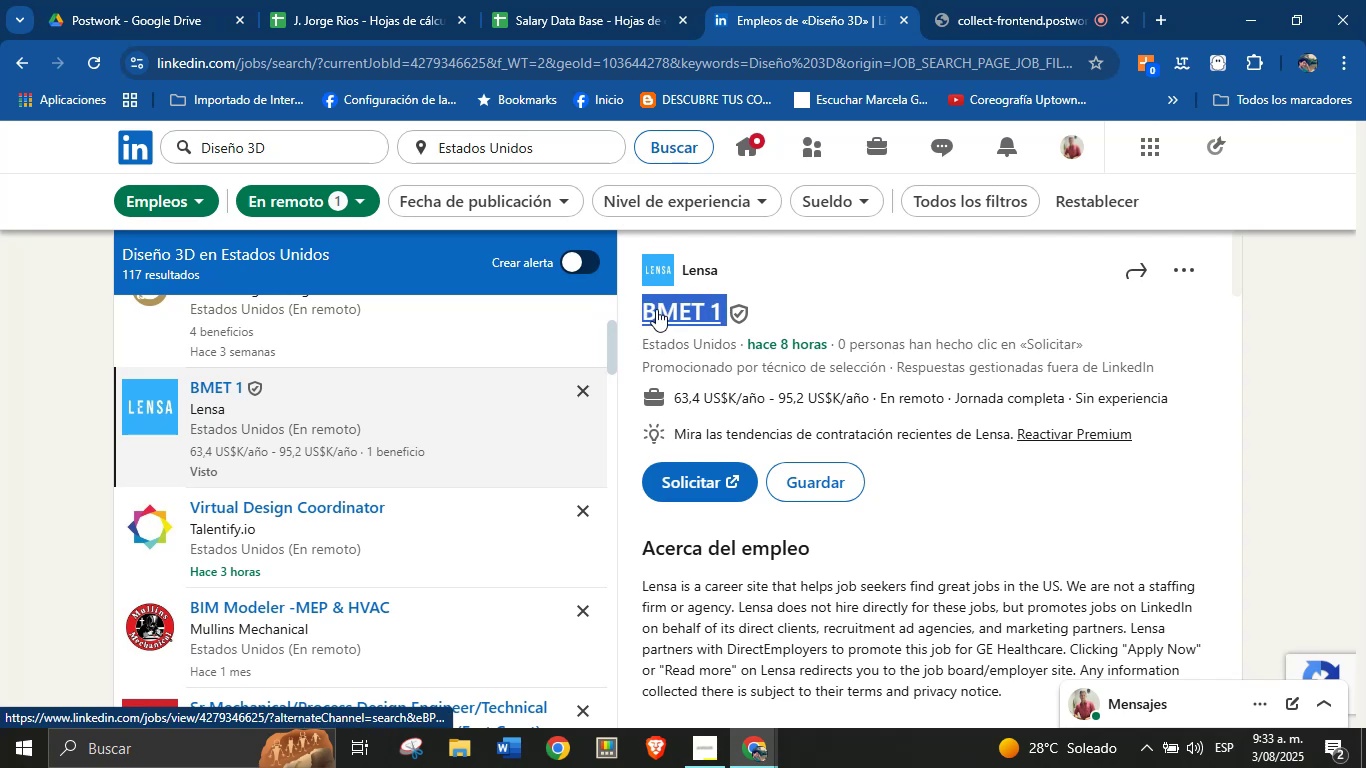 
key(Alt+Control+ControlLeft)
 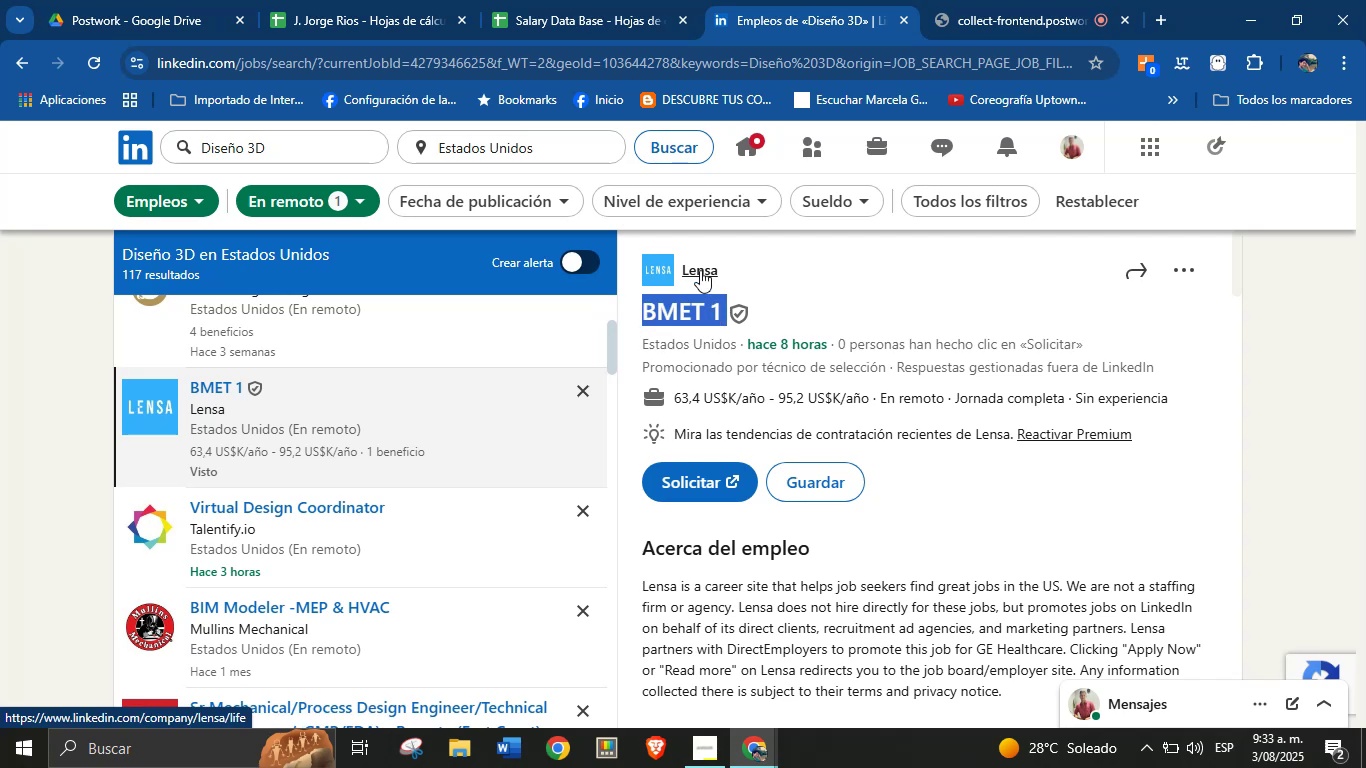 
key(Alt+AltLeft)
 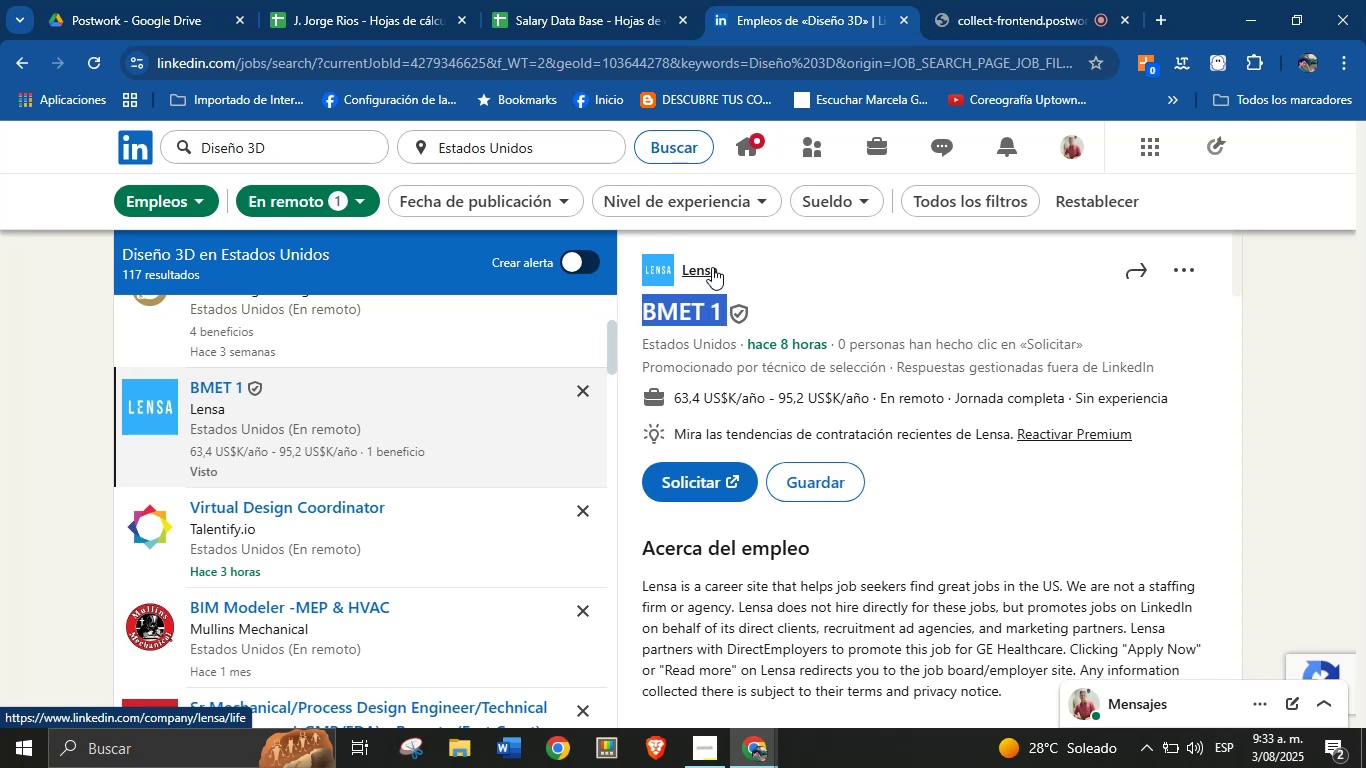 
key(Alt+Control+C)
 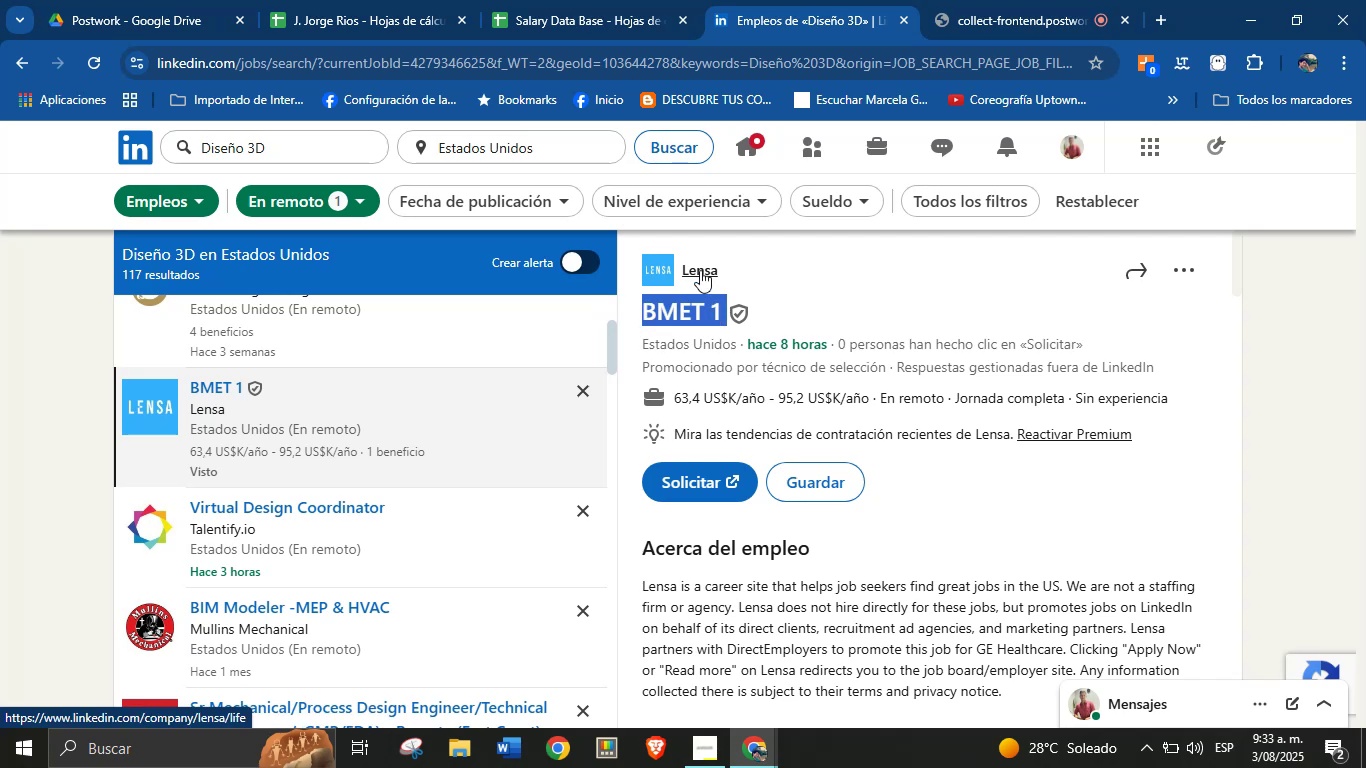 
left_click_drag(start_coordinate=[721, 267], to_coordinate=[685, 273])
 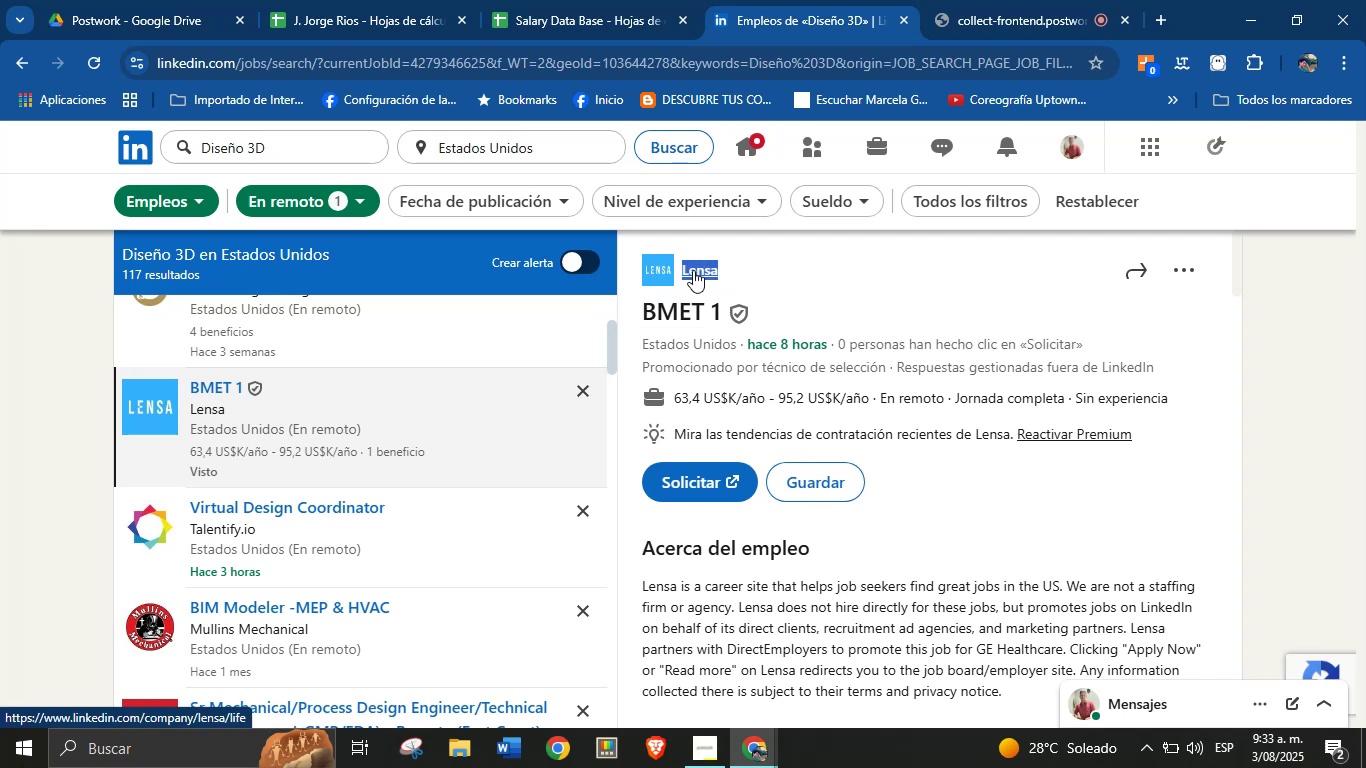 
key(Alt+AltLeft)
 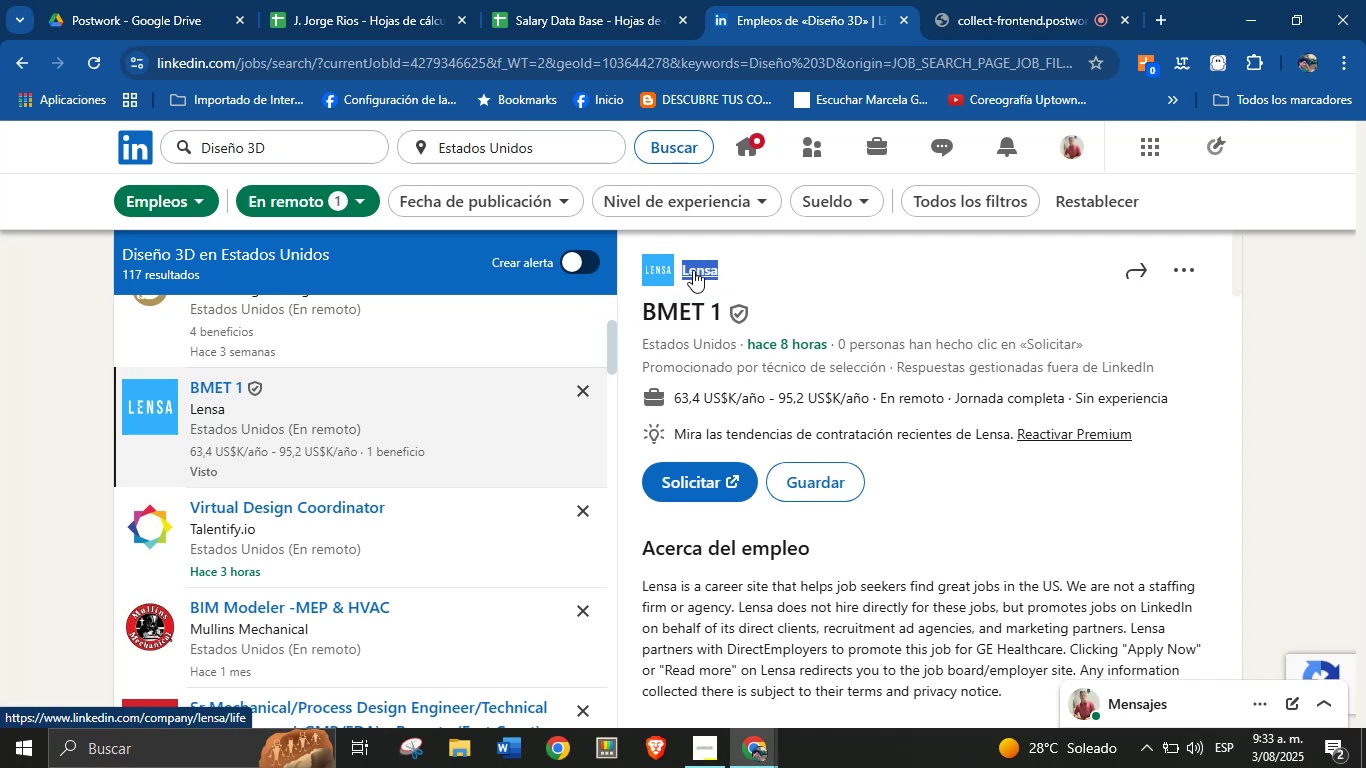 
key(Alt+Control+ControlLeft)
 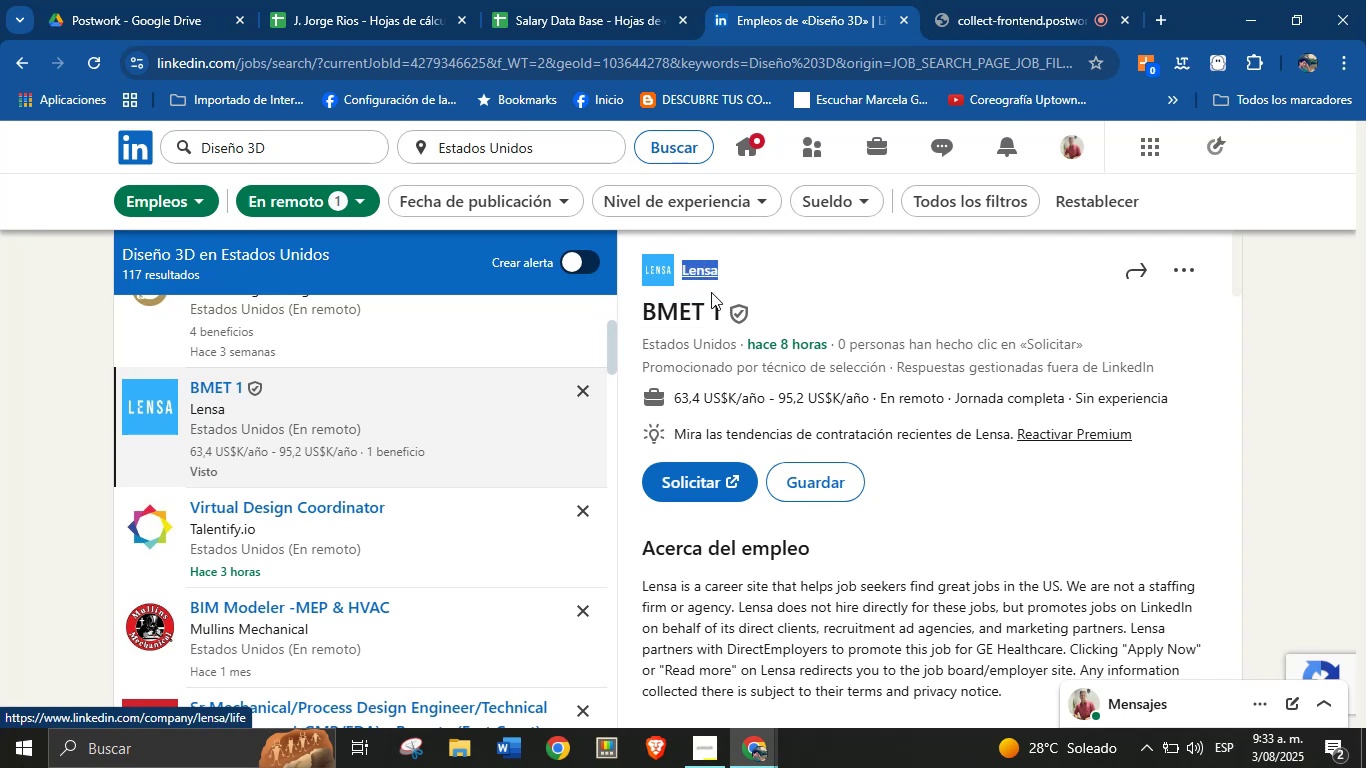 
key(Alt+Control+C)
 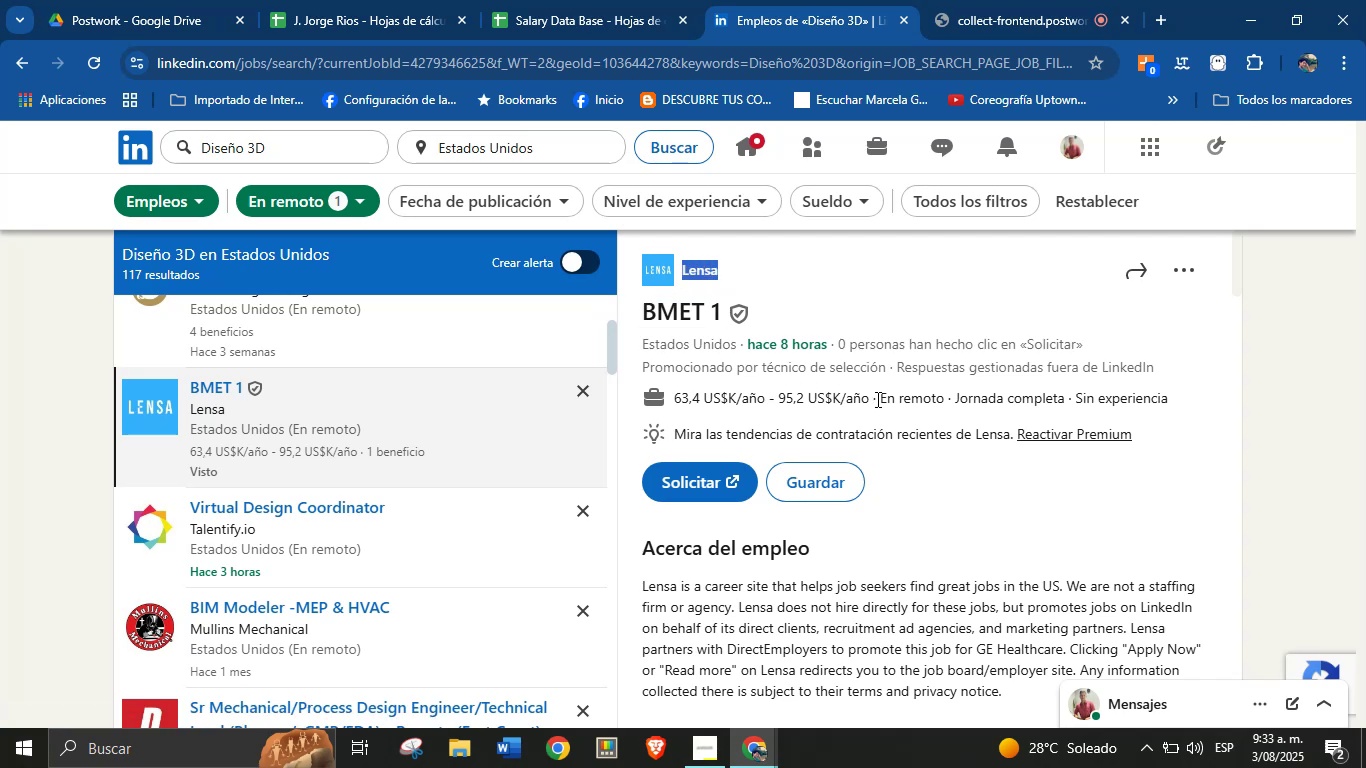 
left_click_drag(start_coordinate=[868, 400], to_coordinate=[676, 400])
 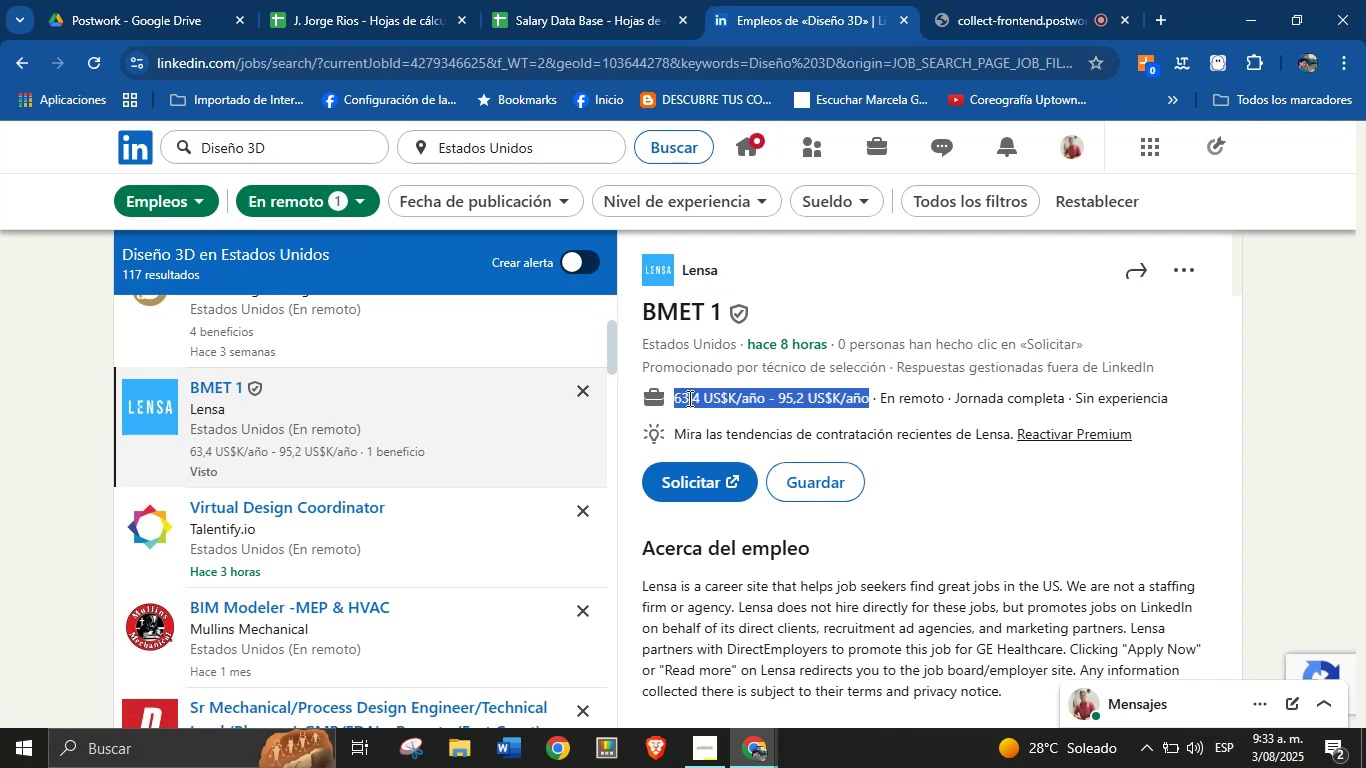 
key(Alt+AltLeft)
 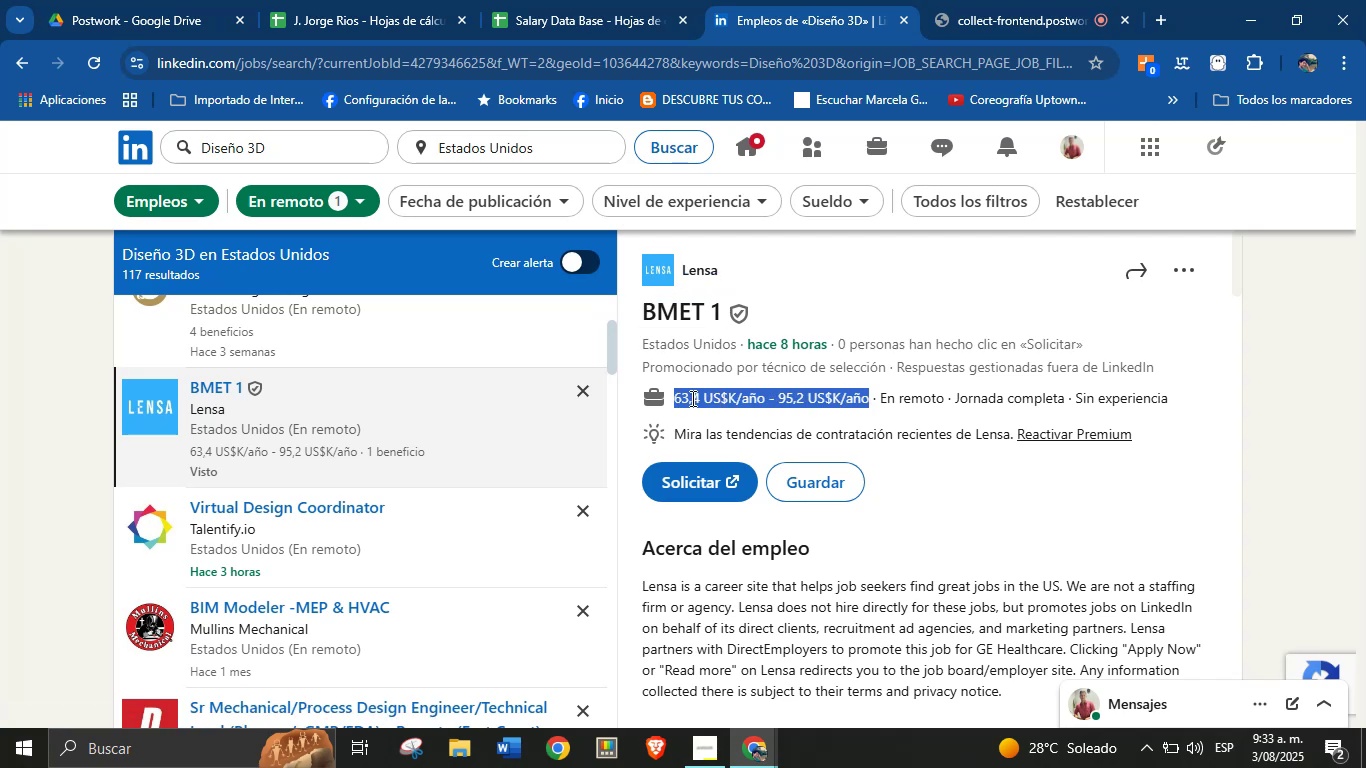 
key(Alt+Control+ControlLeft)
 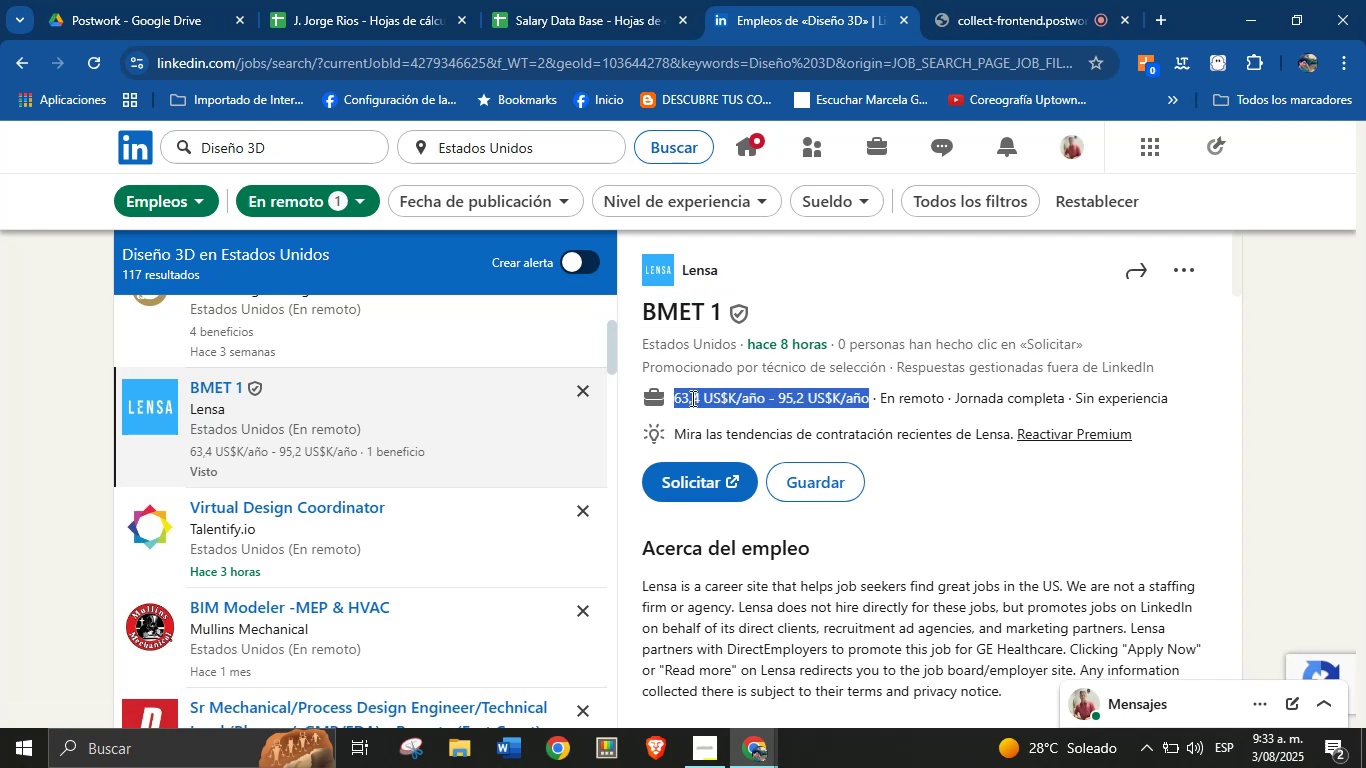 
key(Alt+Control+C)
 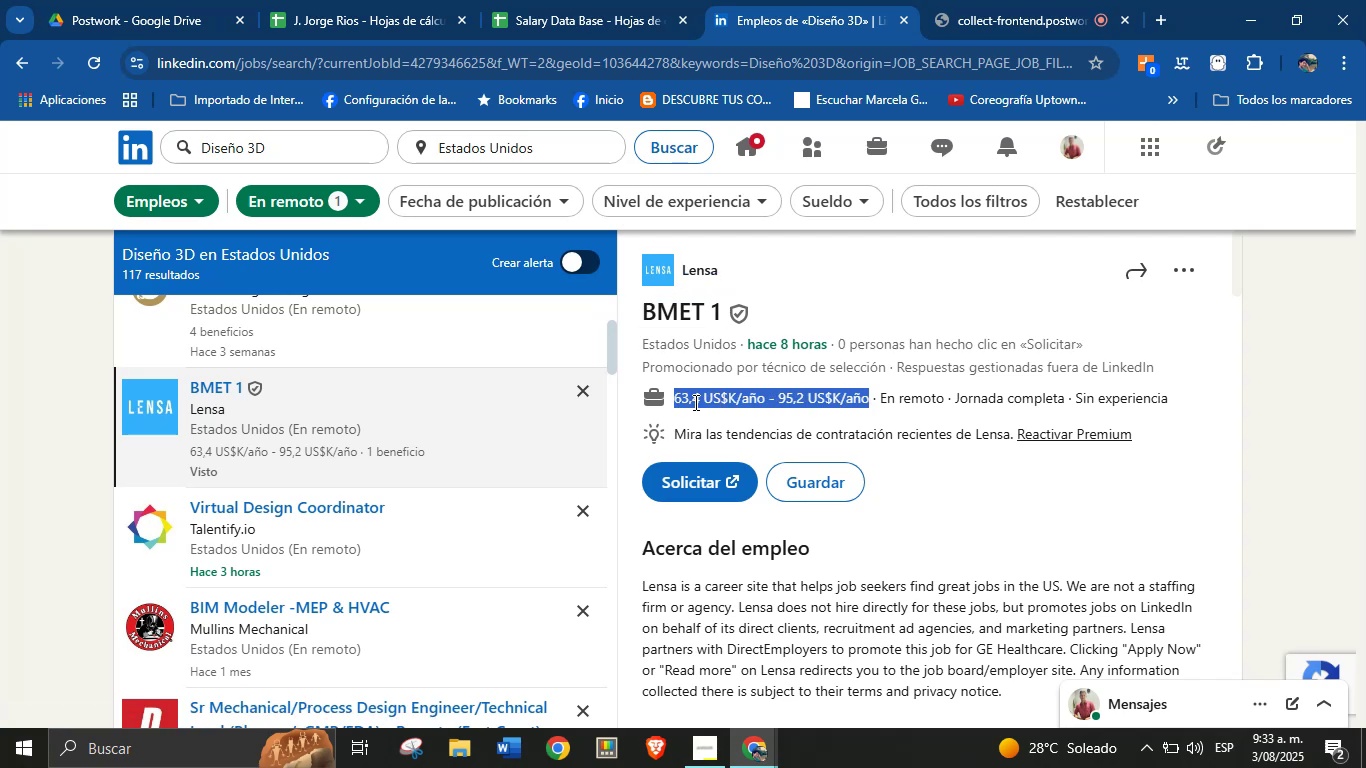 
scroll: coordinate [840, 533], scroll_direction: down, amount: 4.0
 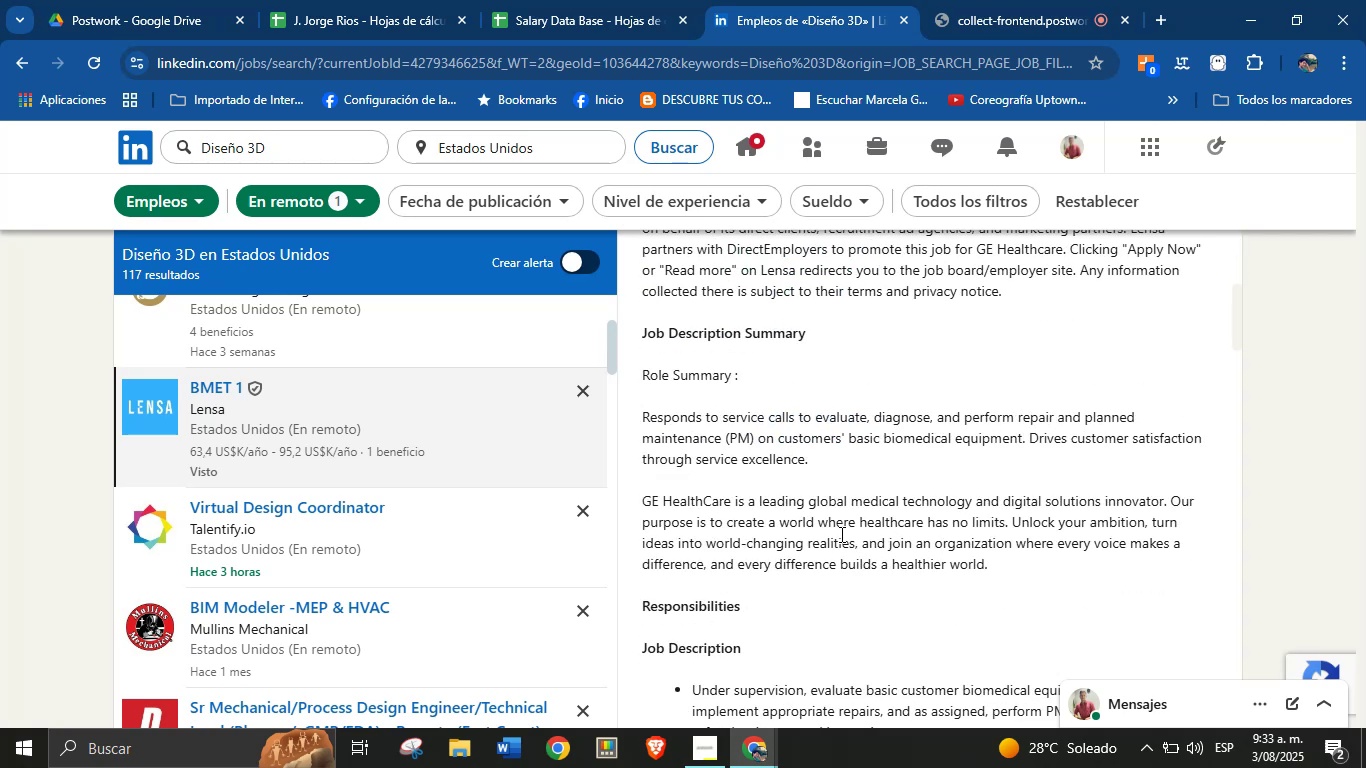 
left_click([850, 505])
 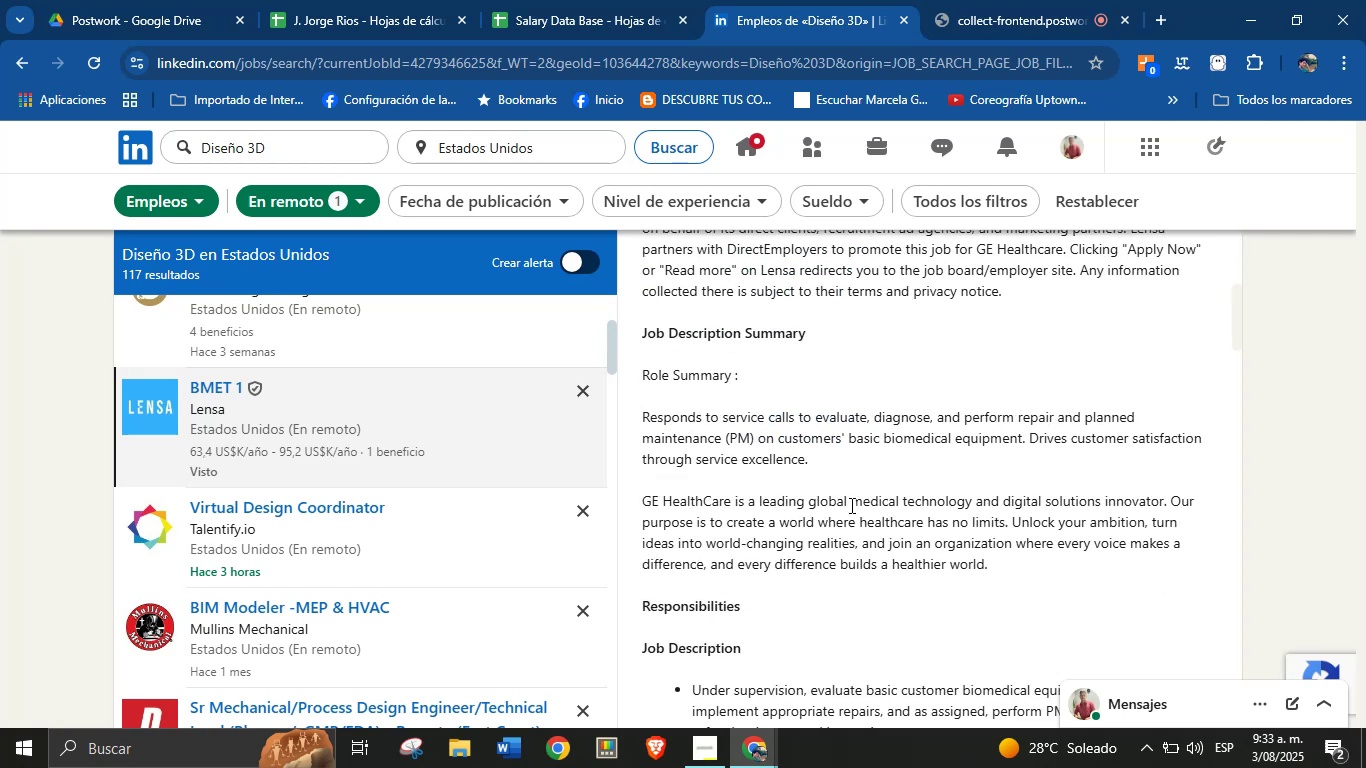 
scroll: coordinate [794, 528], scroll_direction: down, amount: 27.0
 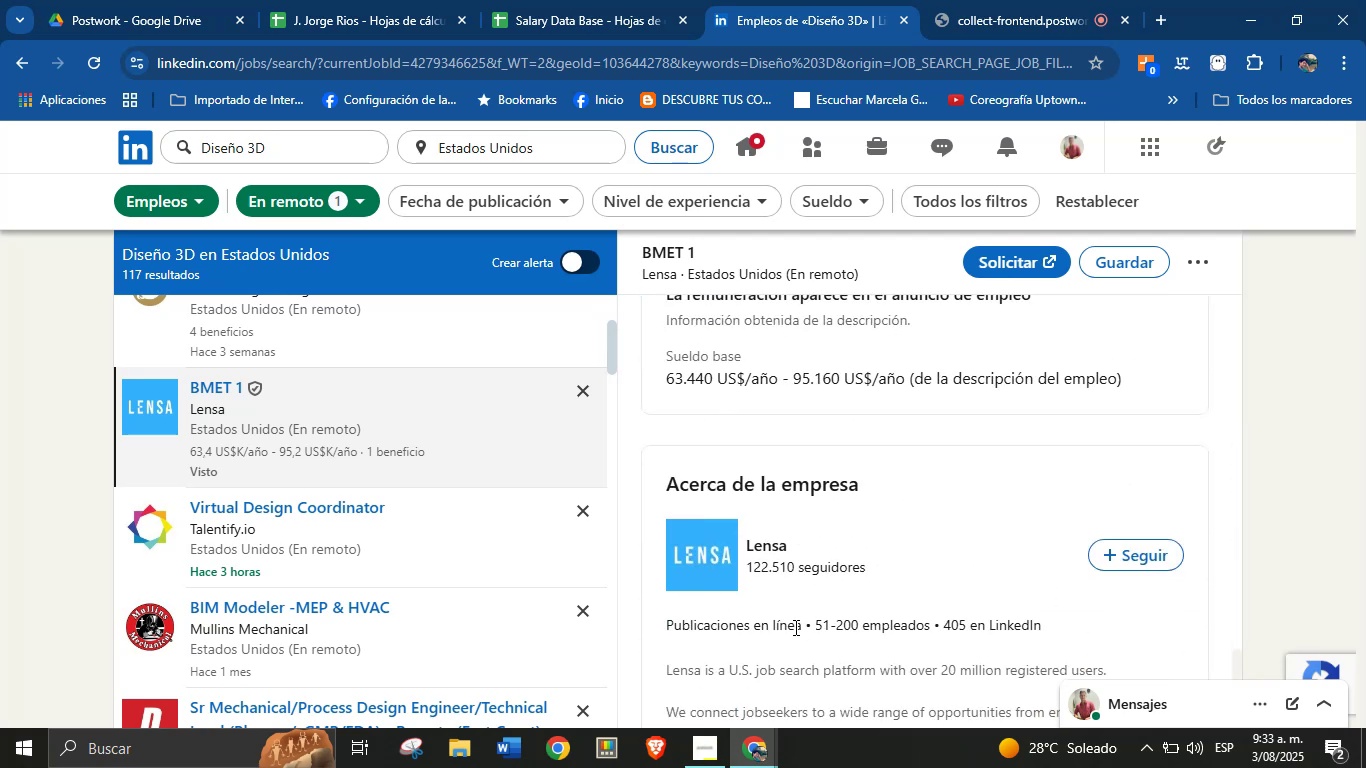 
left_click_drag(start_coordinate=[800, 627], to_coordinate=[668, 620])
 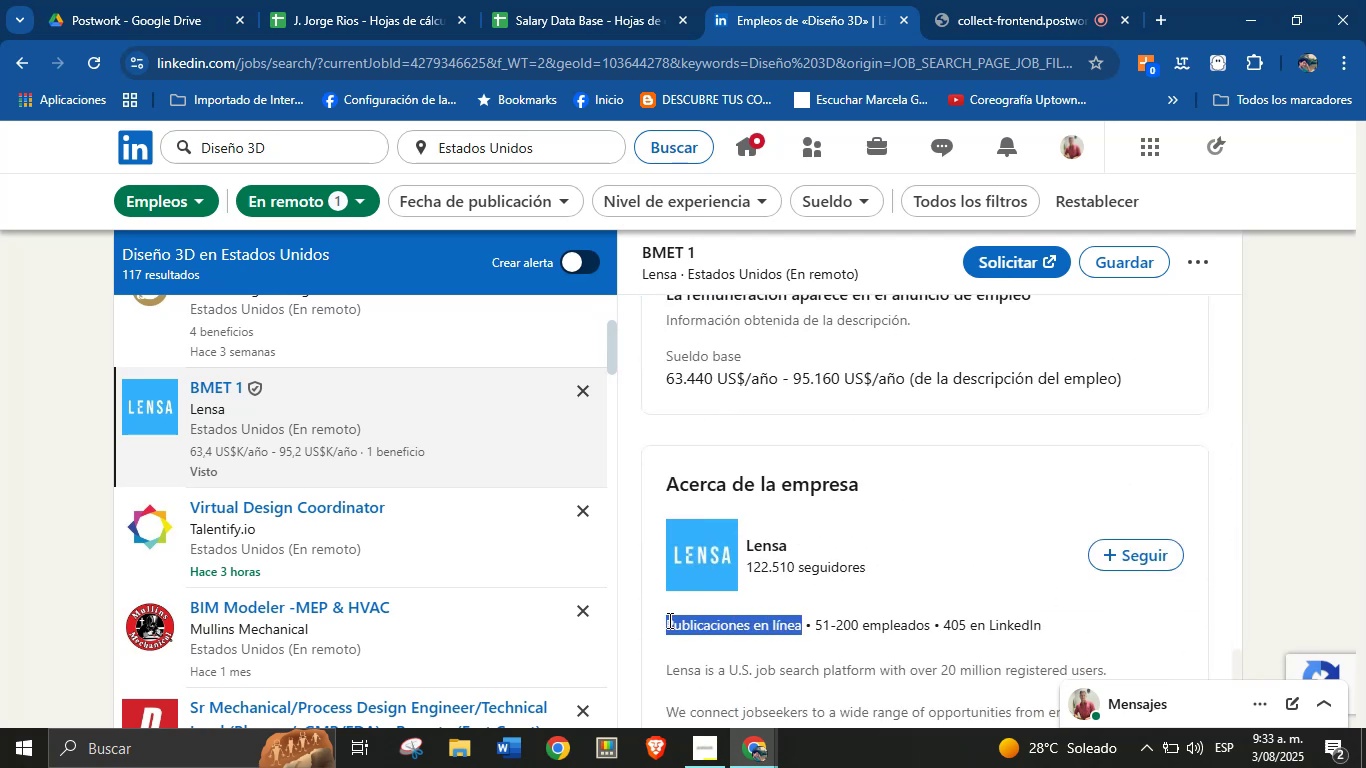 
key(Alt+AltLeft)
 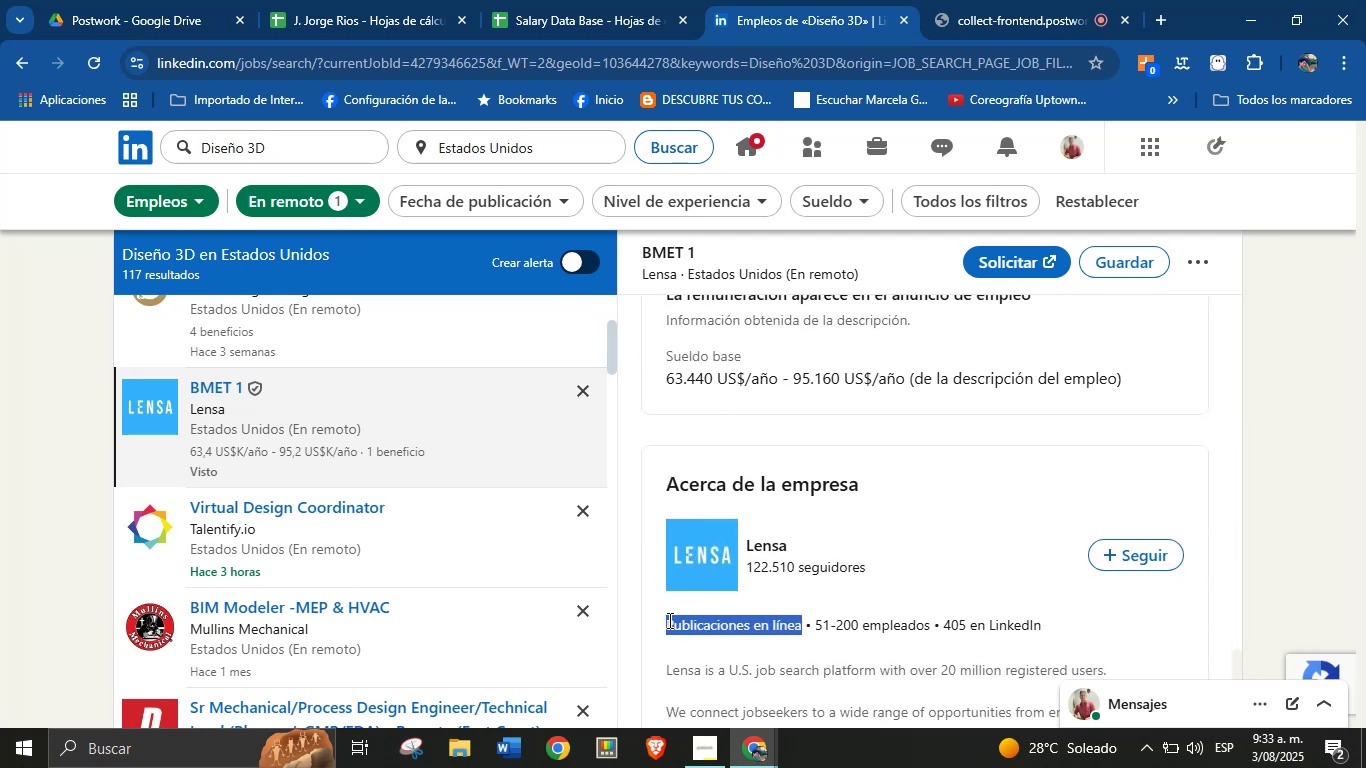 
key(Alt+Control+ControlLeft)
 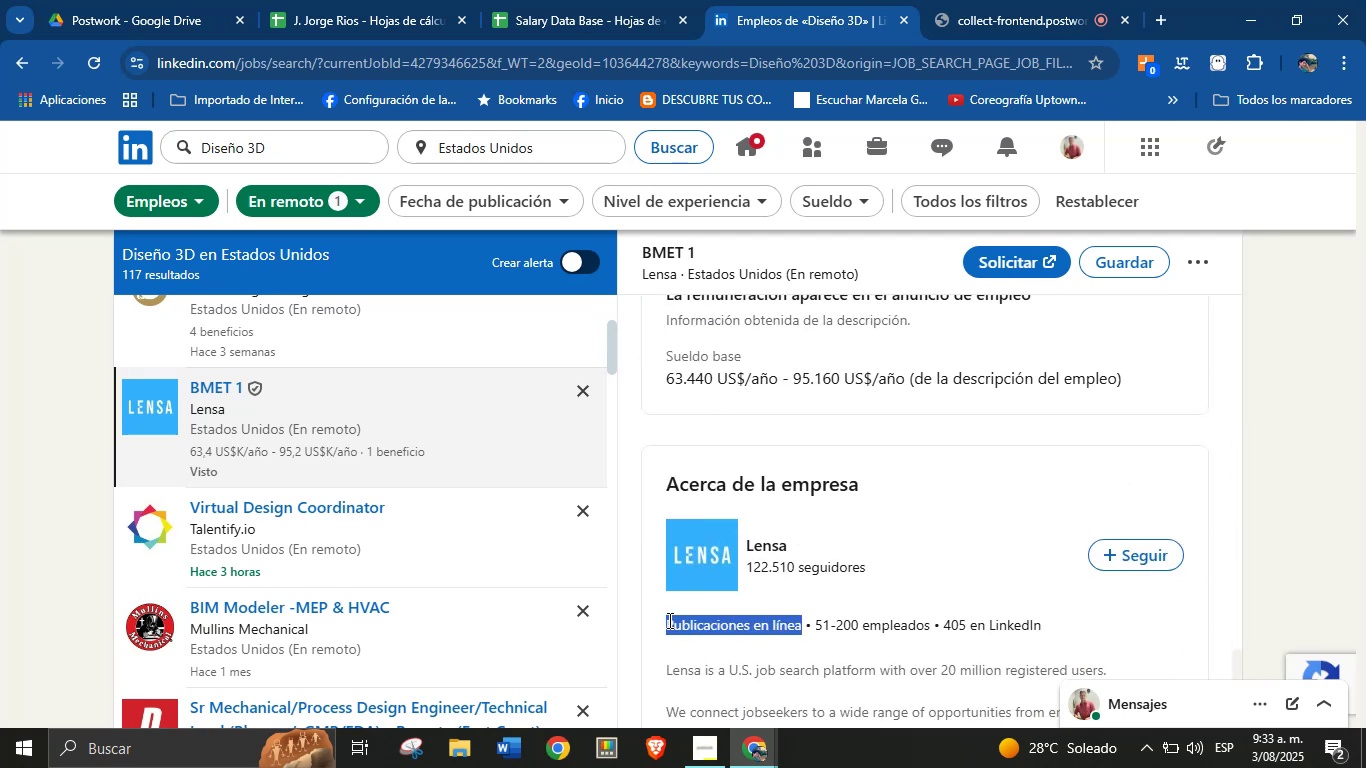 
key(Alt+Control+C)
 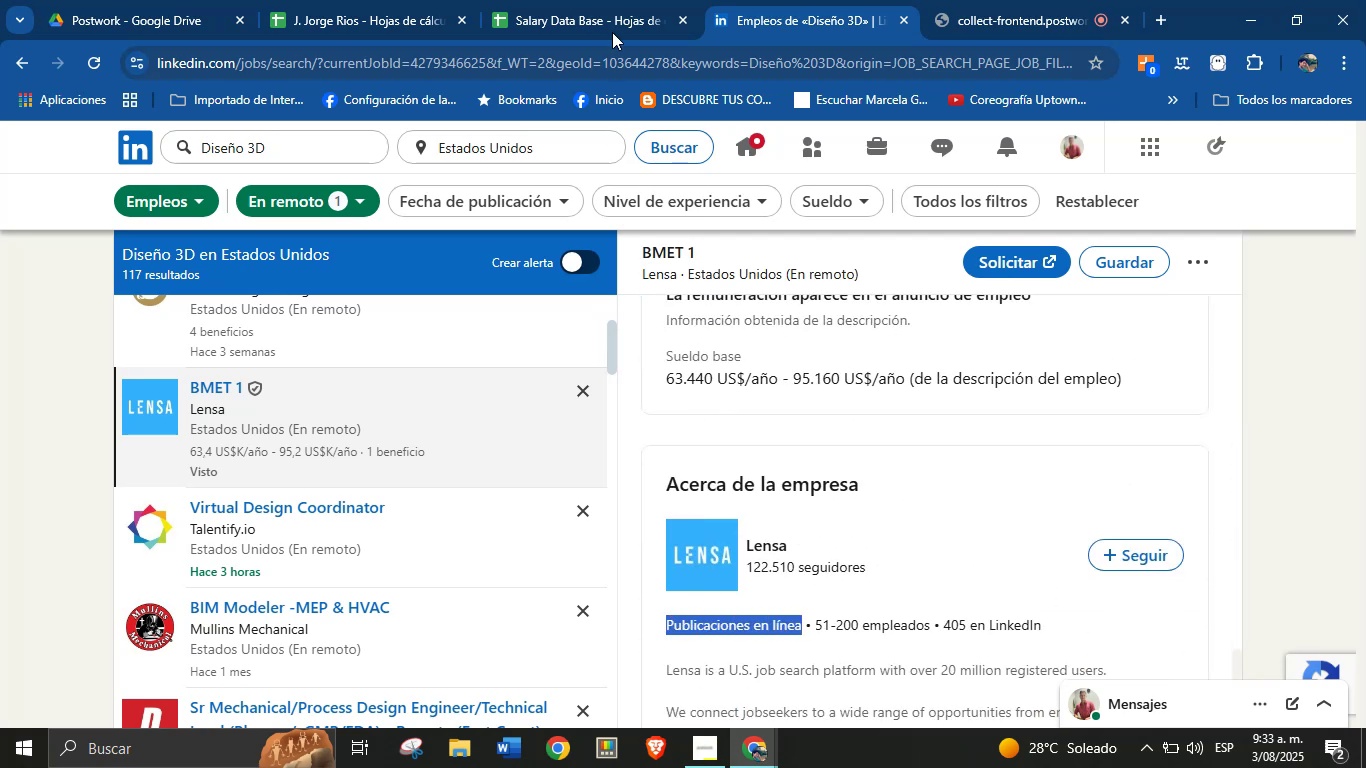 
left_click([605, 0])
 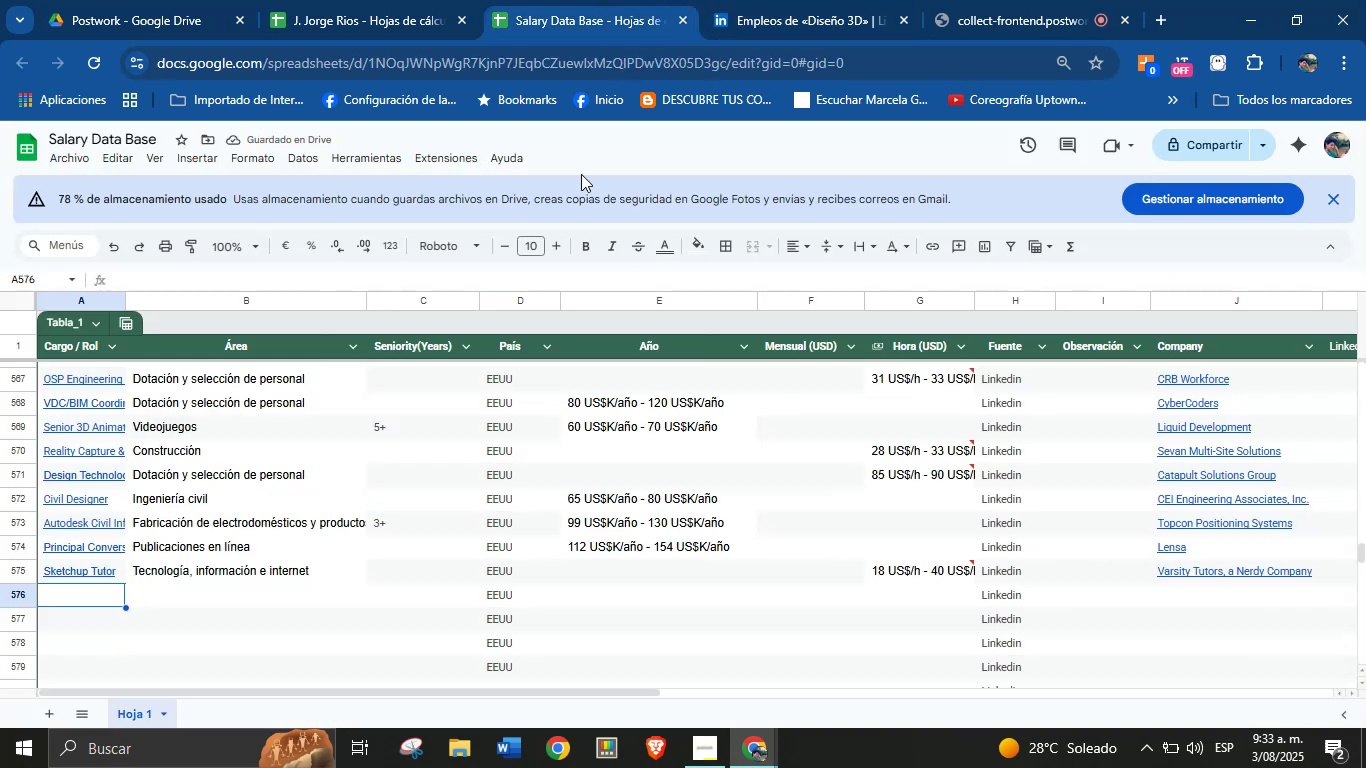 
key(Meta+MetaLeft)
 